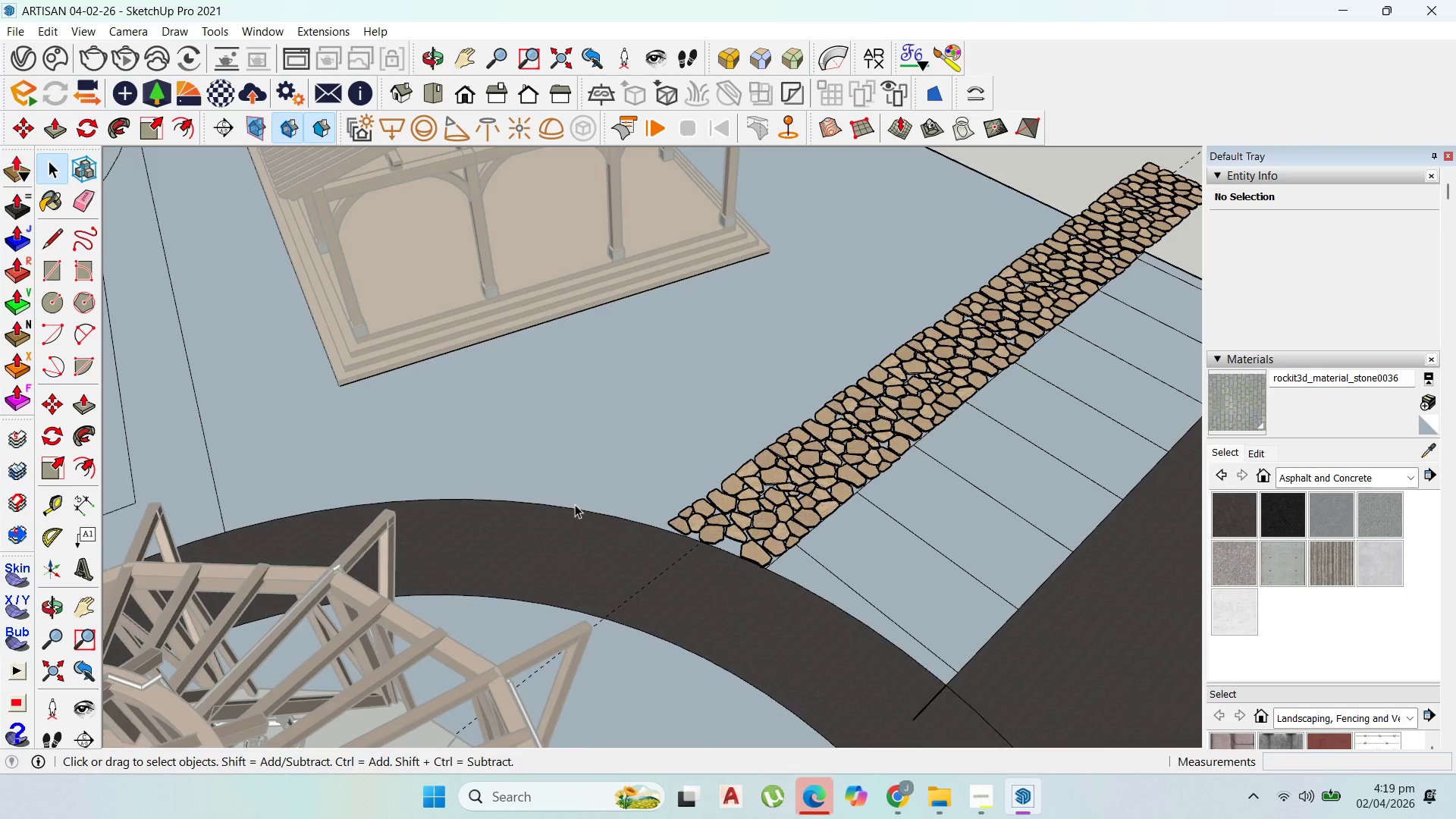 
key(Escape)
 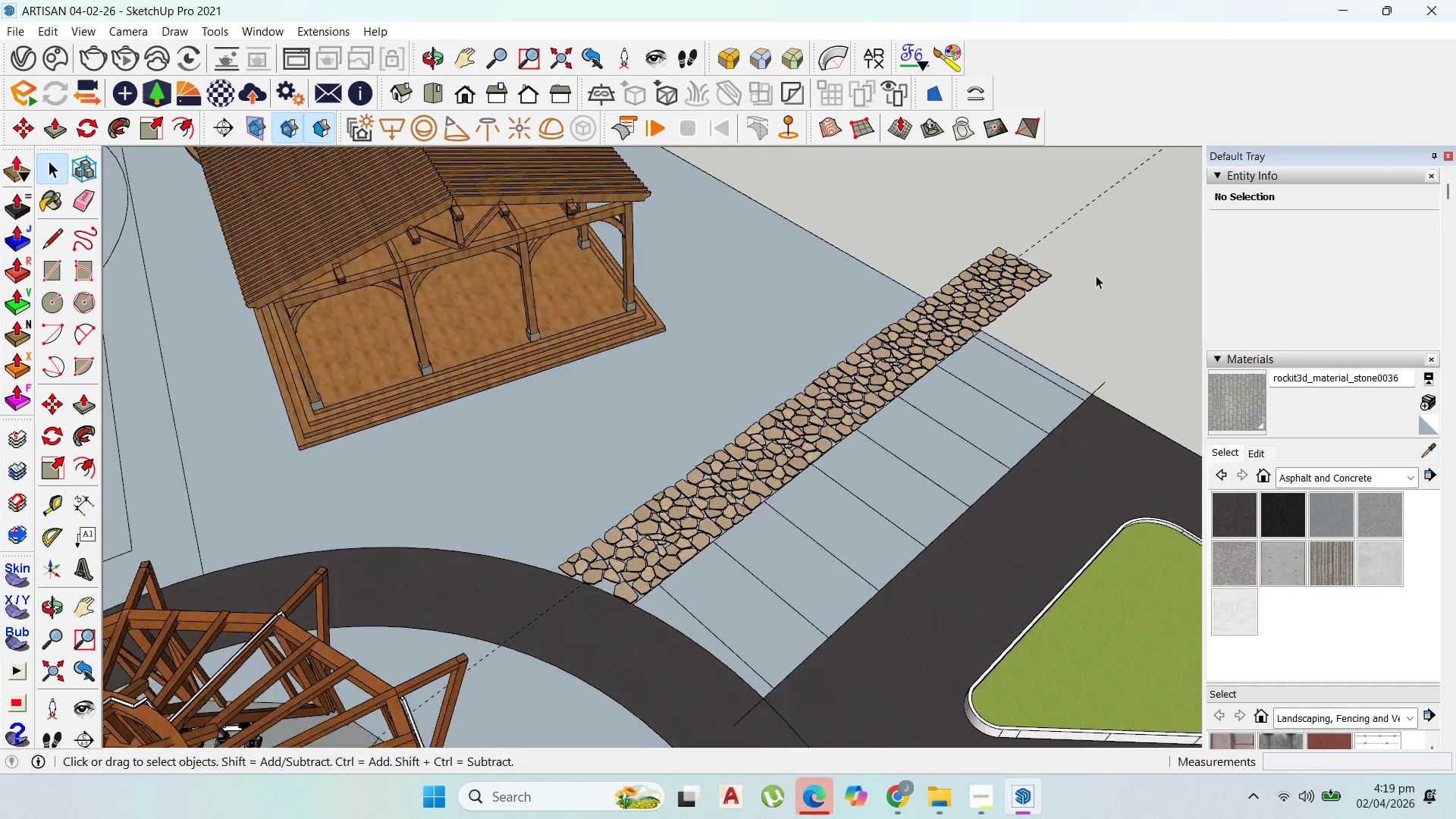 
left_click([974, 299])
 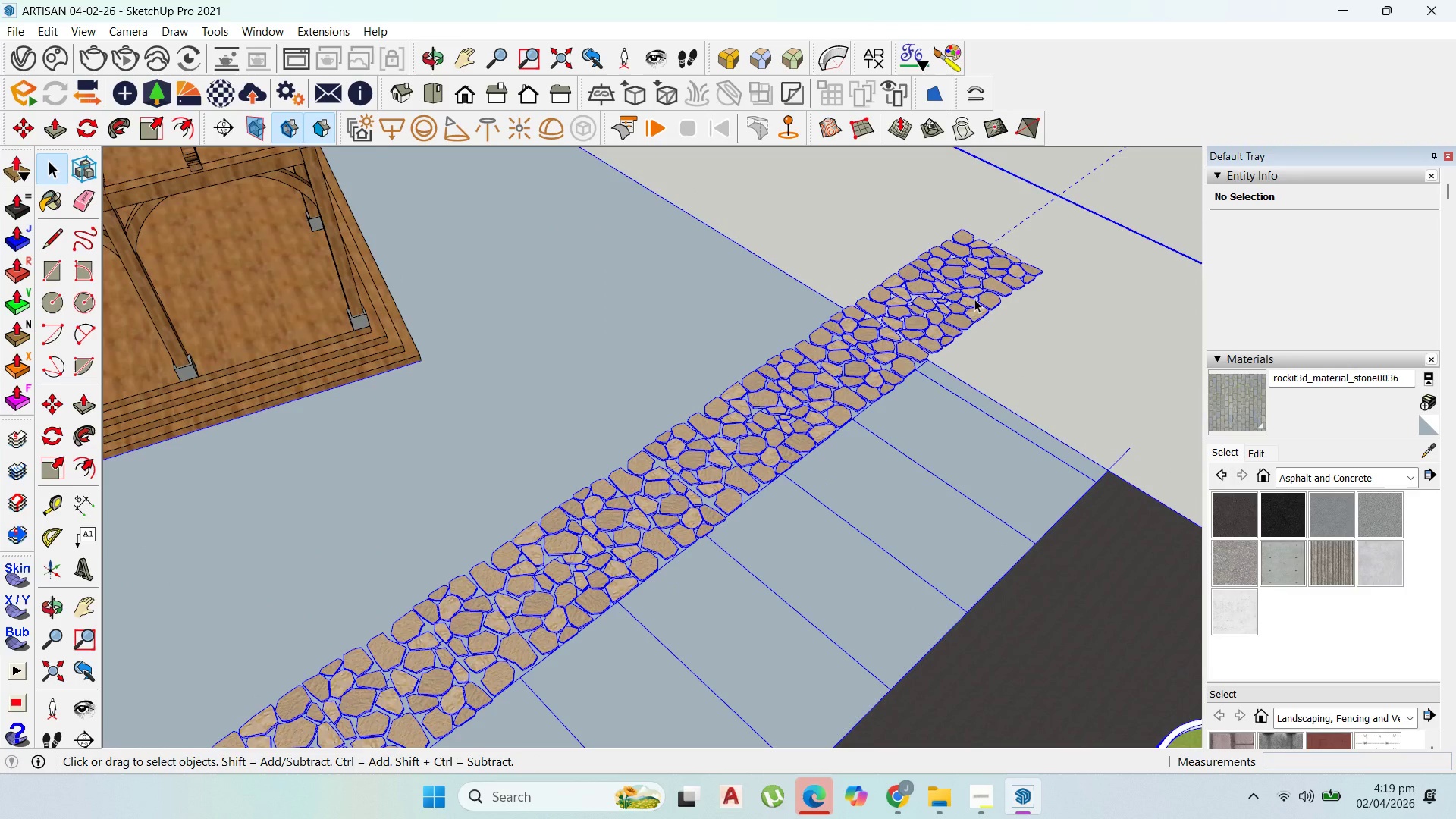 
scroll: coordinate [1075, 282], scroll_direction: down, amount: 12.0
 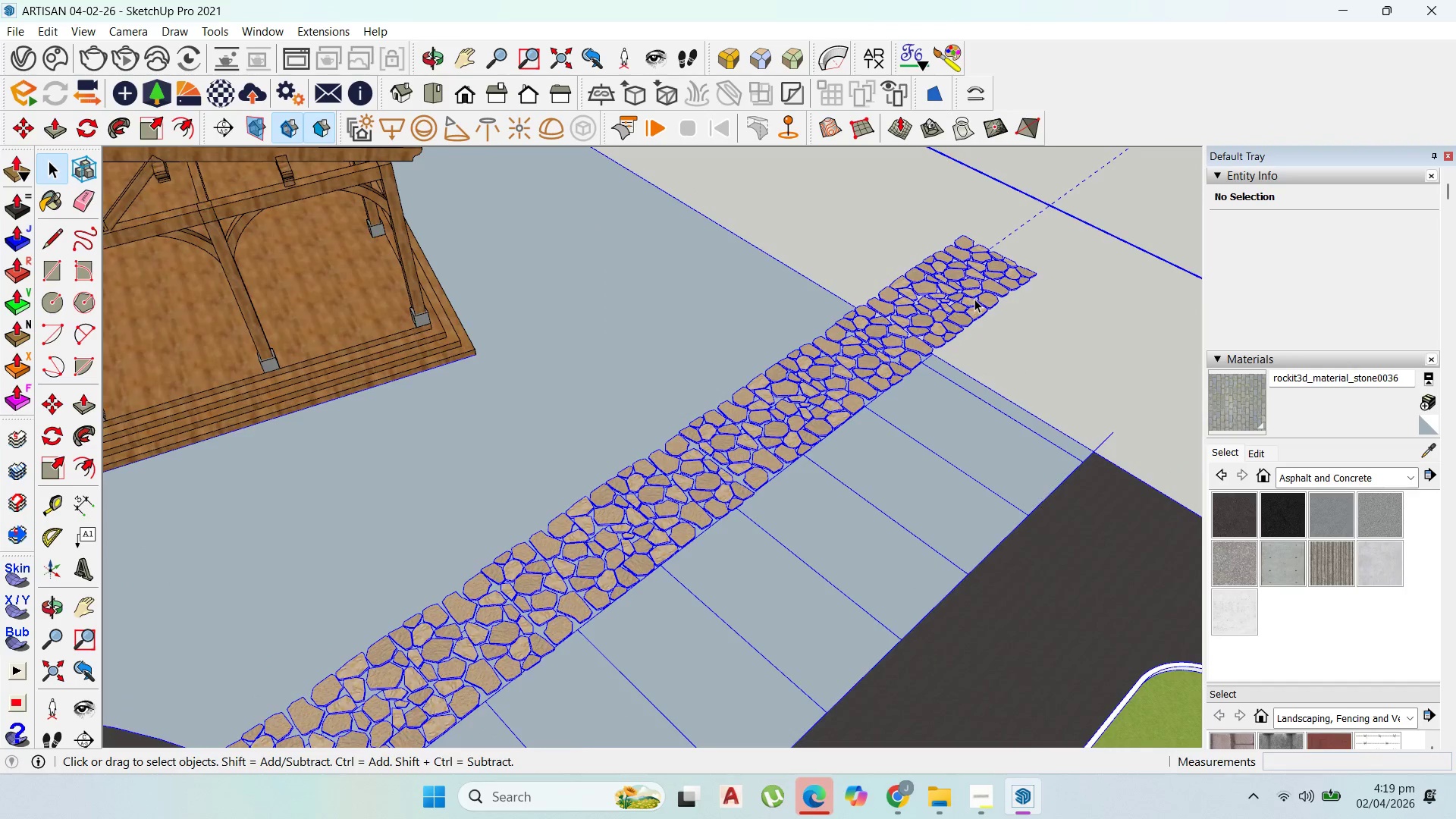 
double_click([974, 300])
 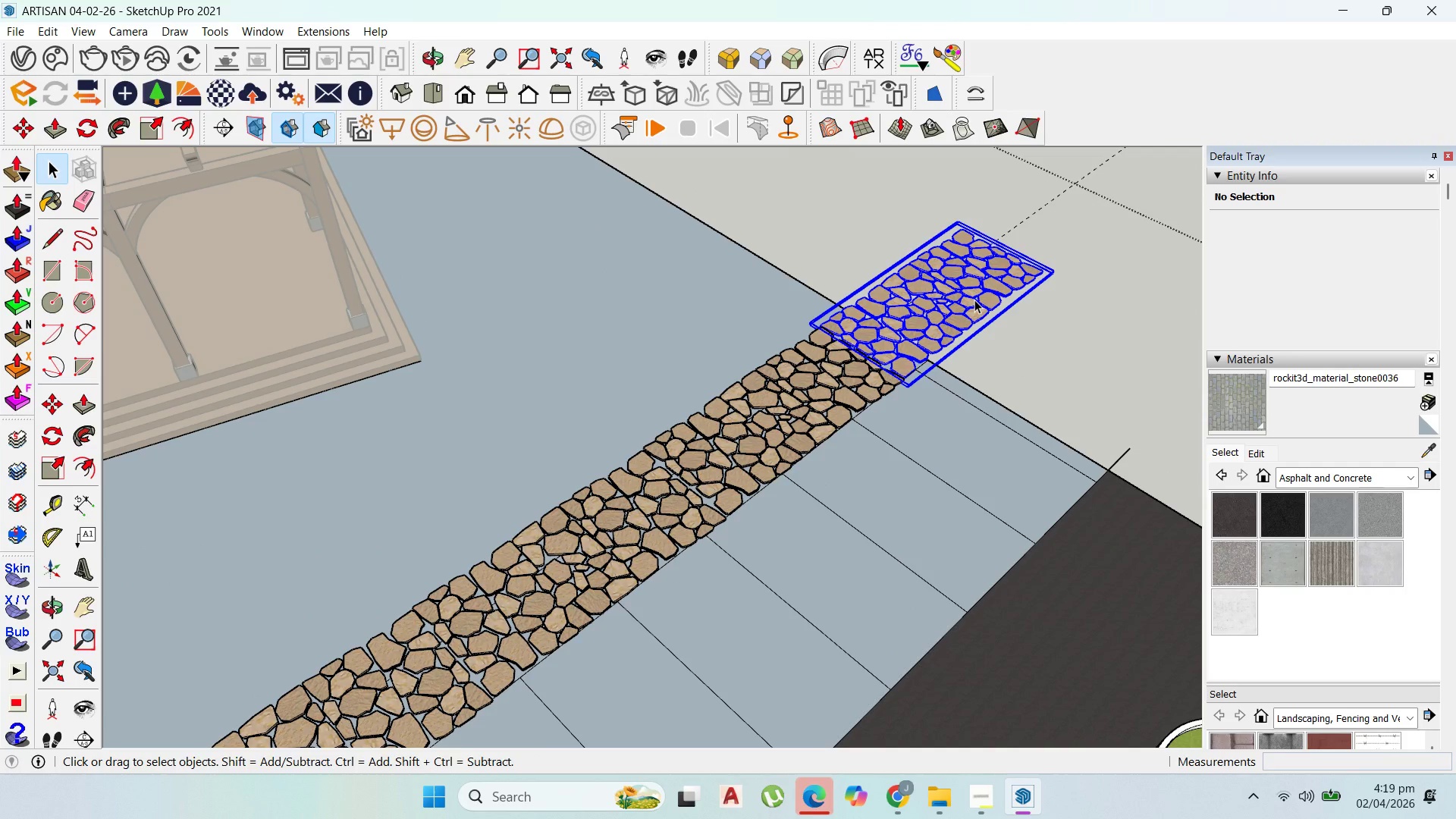 
scroll: coordinate [974, 299], scroll_direction: up, amount: 1.0
 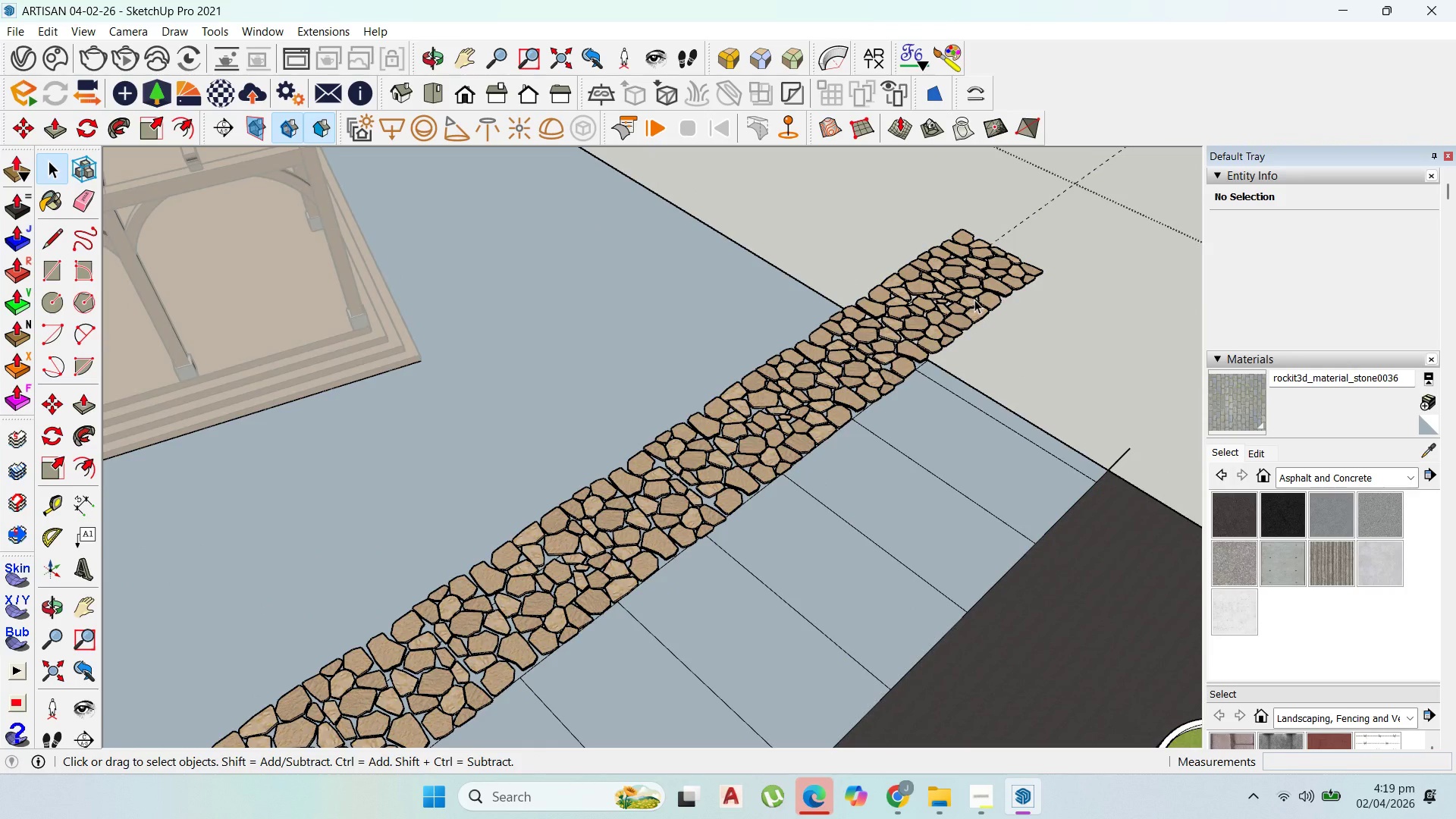 
right_click([974, 300])
 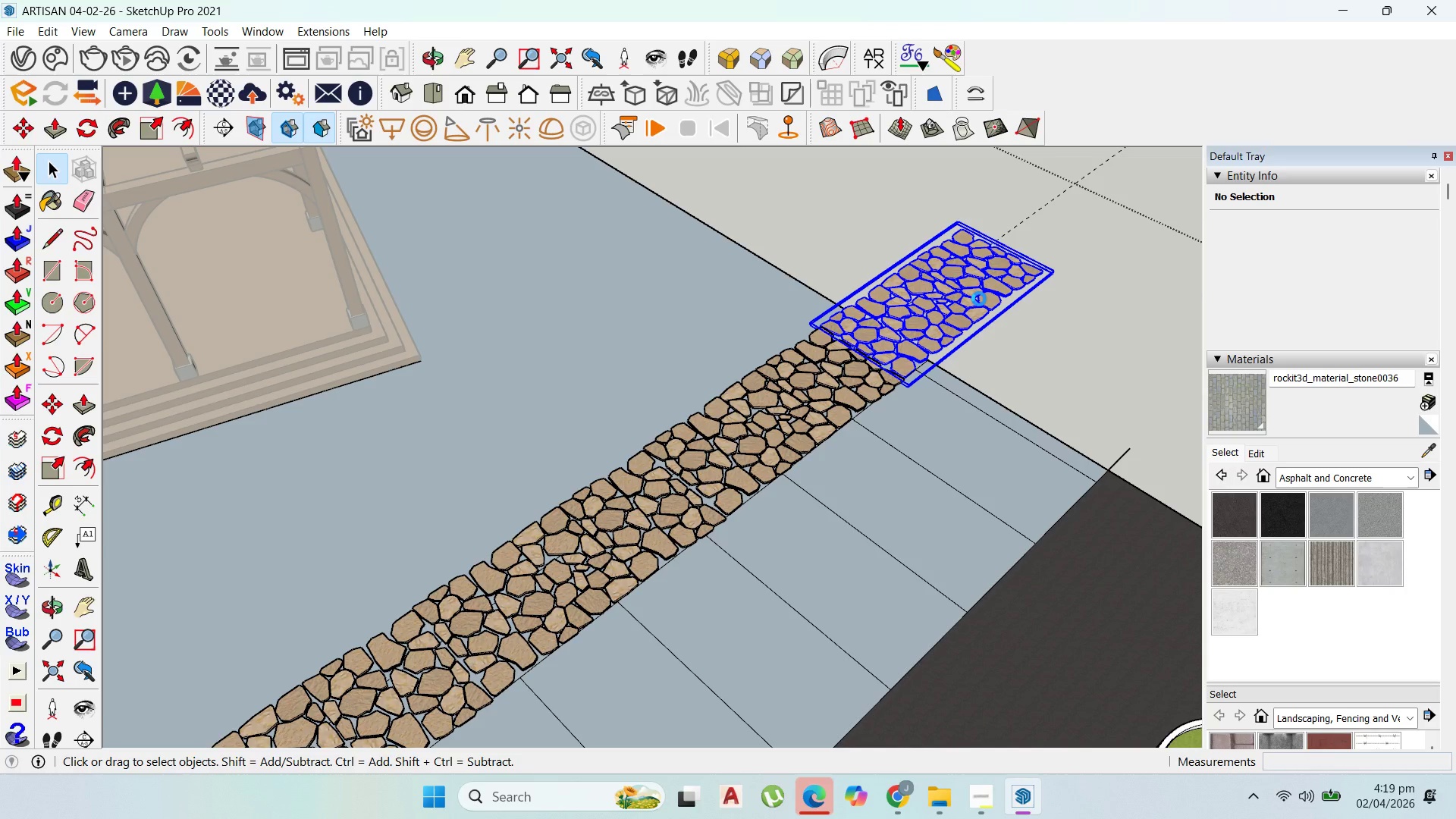 
wait(8.45)
 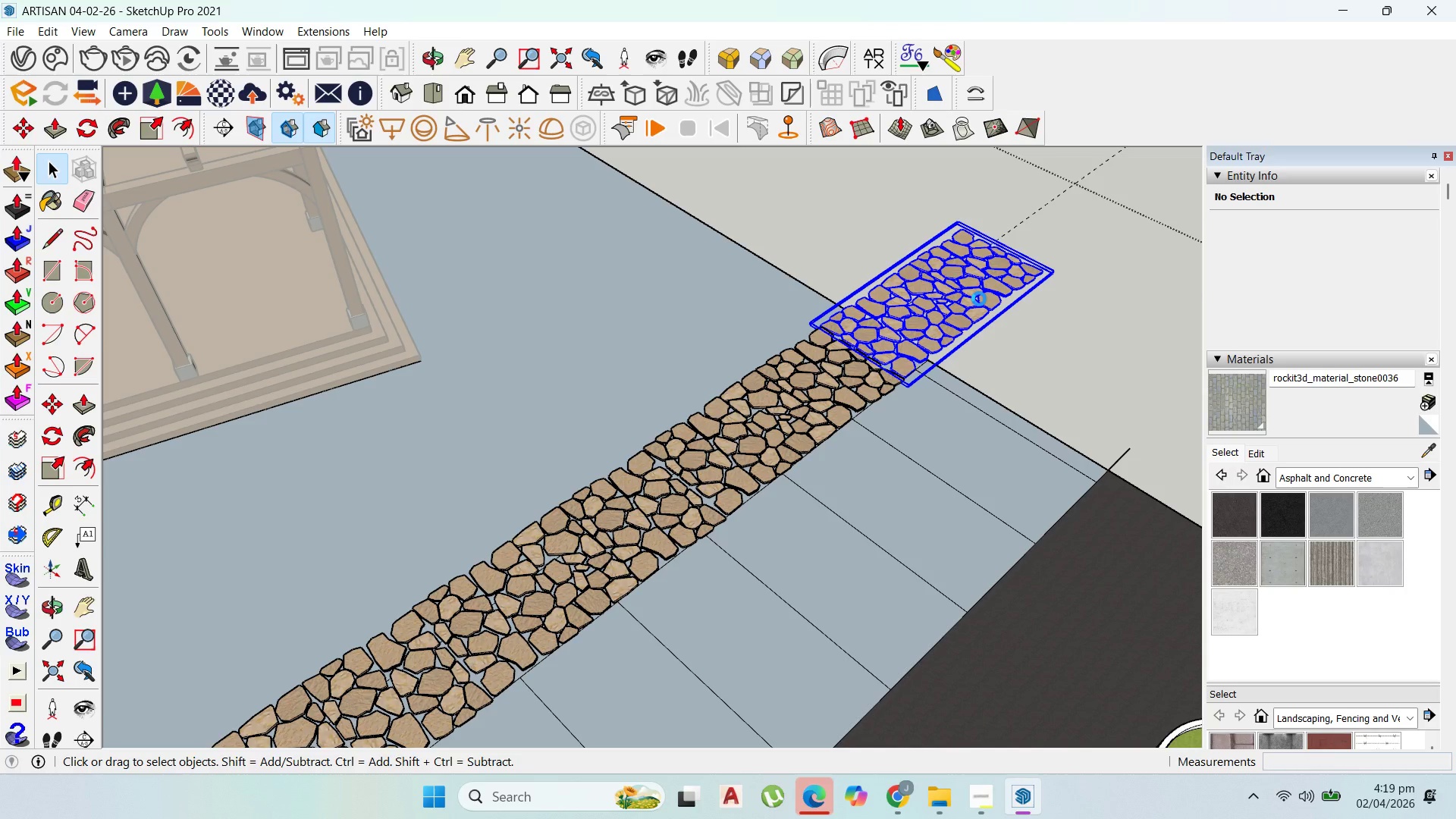 
double_click([937, 278])
 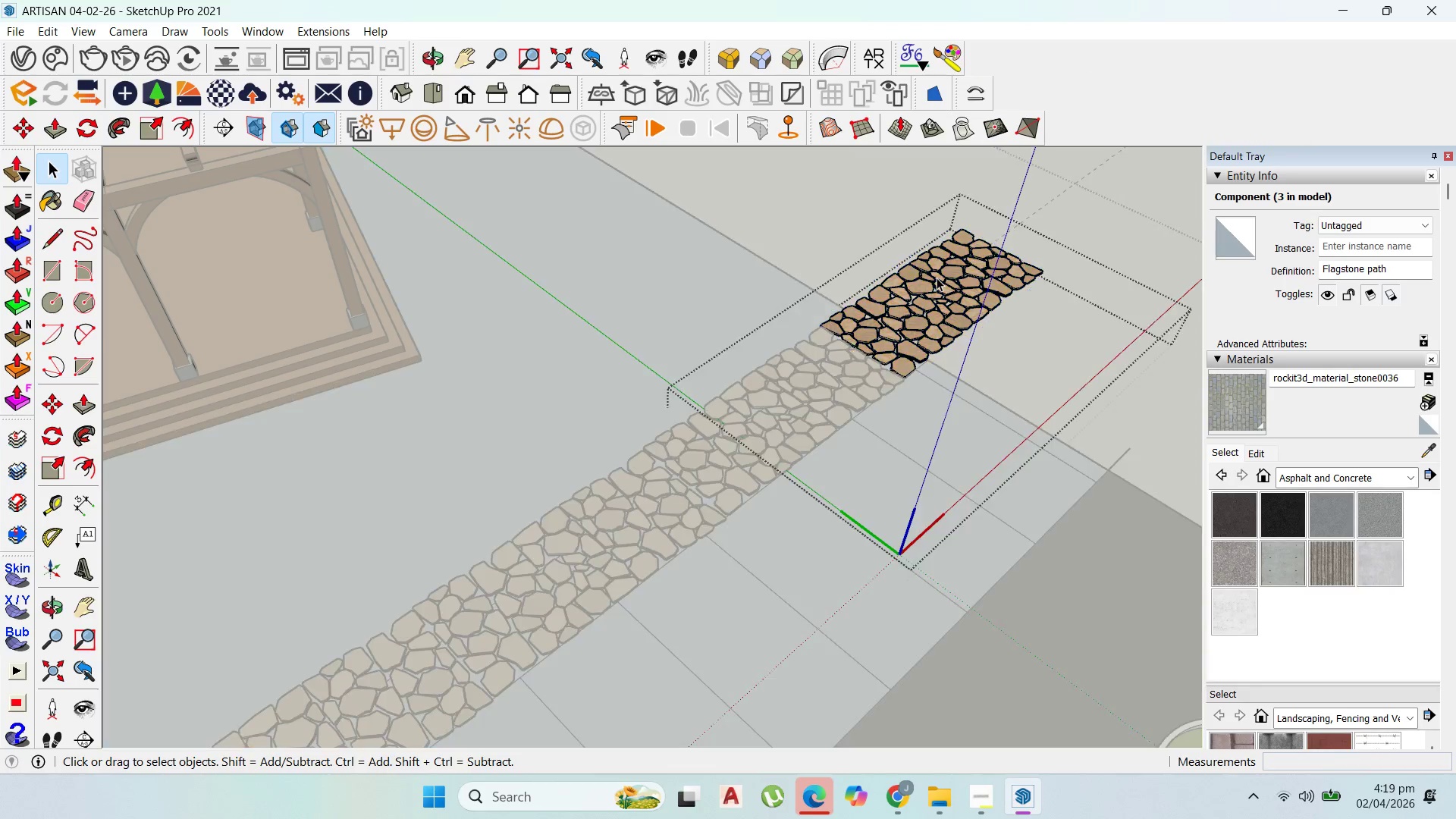 
triple_click([937, 278])
 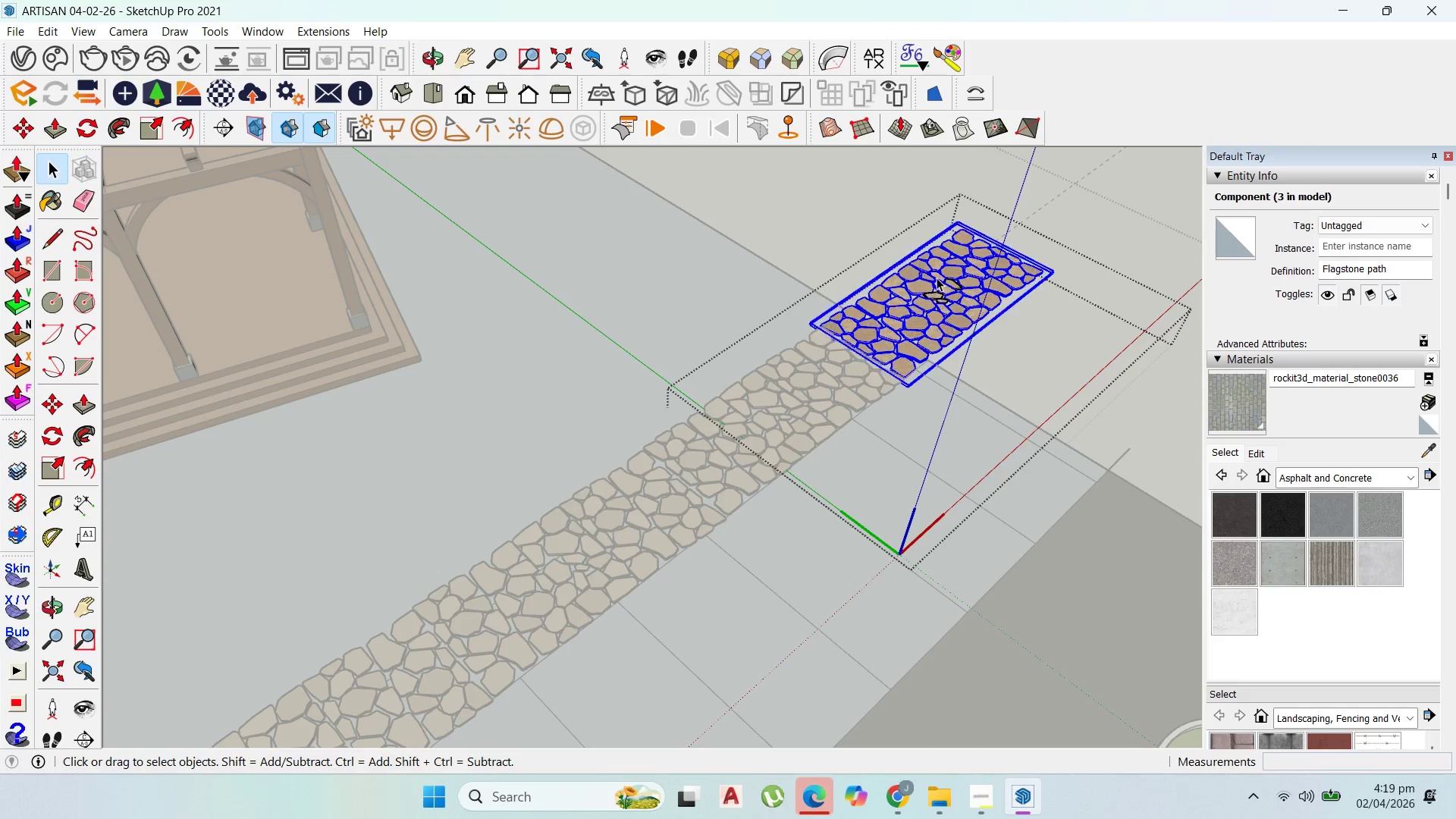 
triple_click([937, 278])
 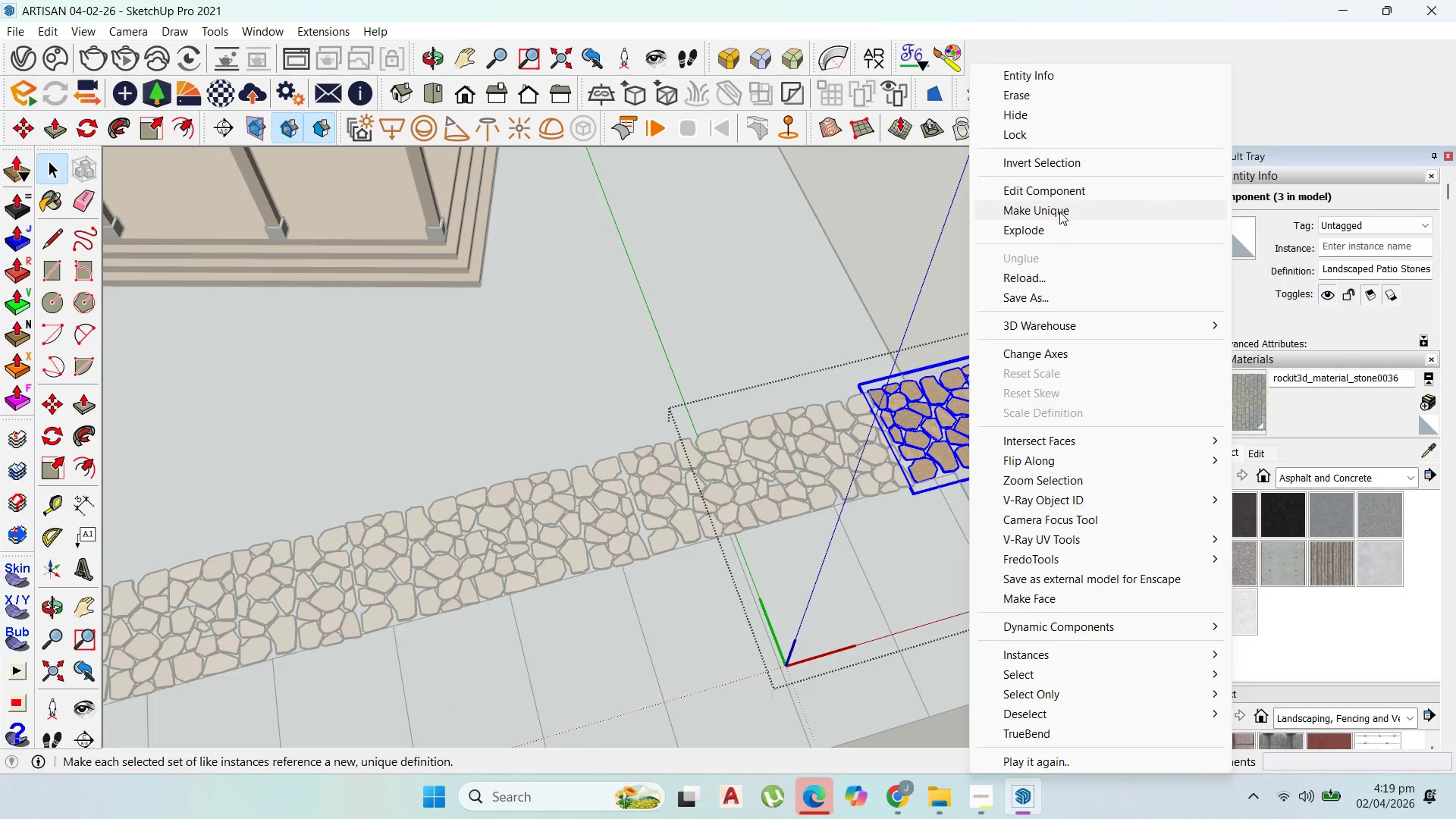 
double_click([1067, 408])
 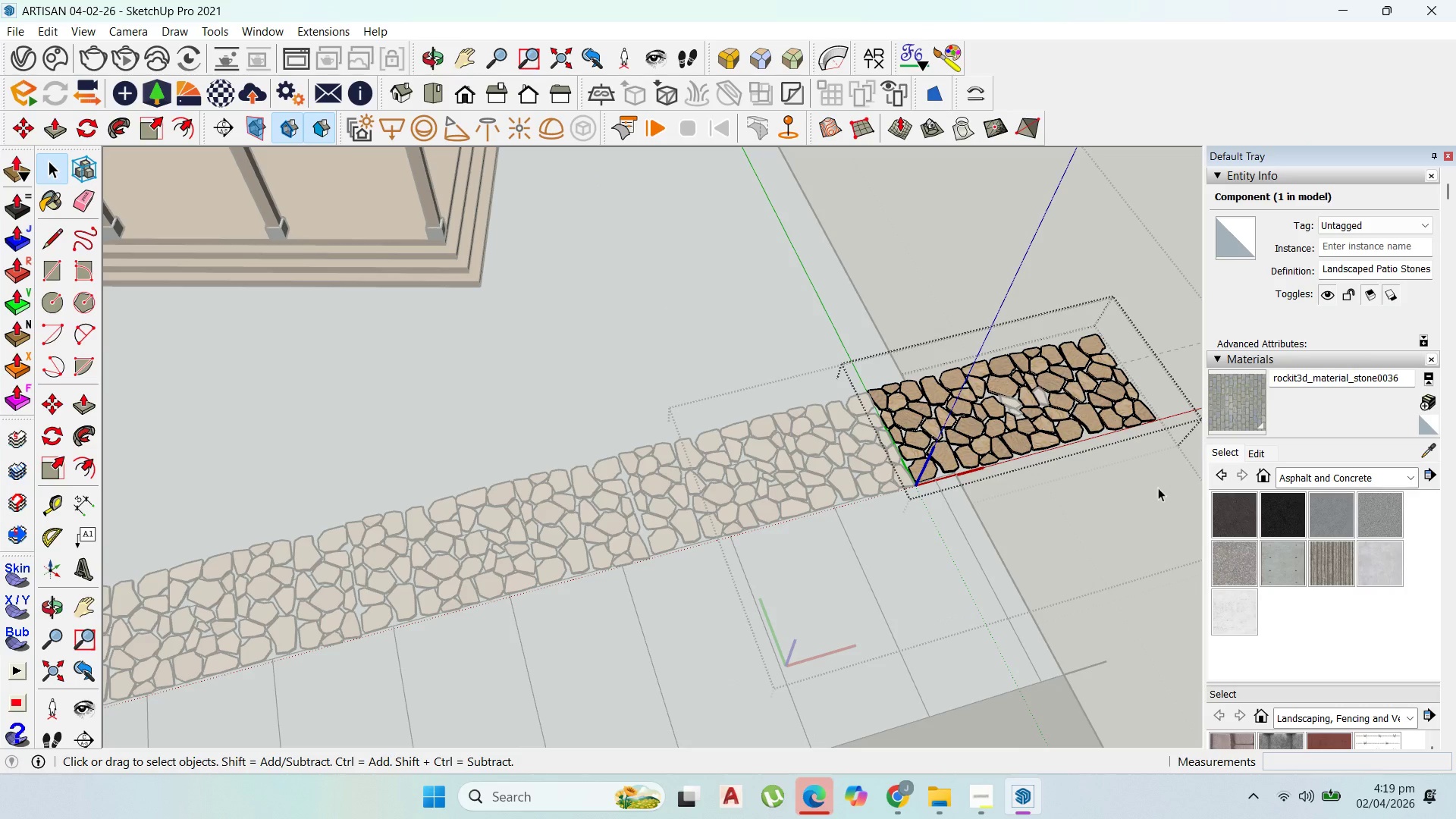 
left_click_drag(start_coordinate=[1160, 491], to_coordinate=[1018, 330])
 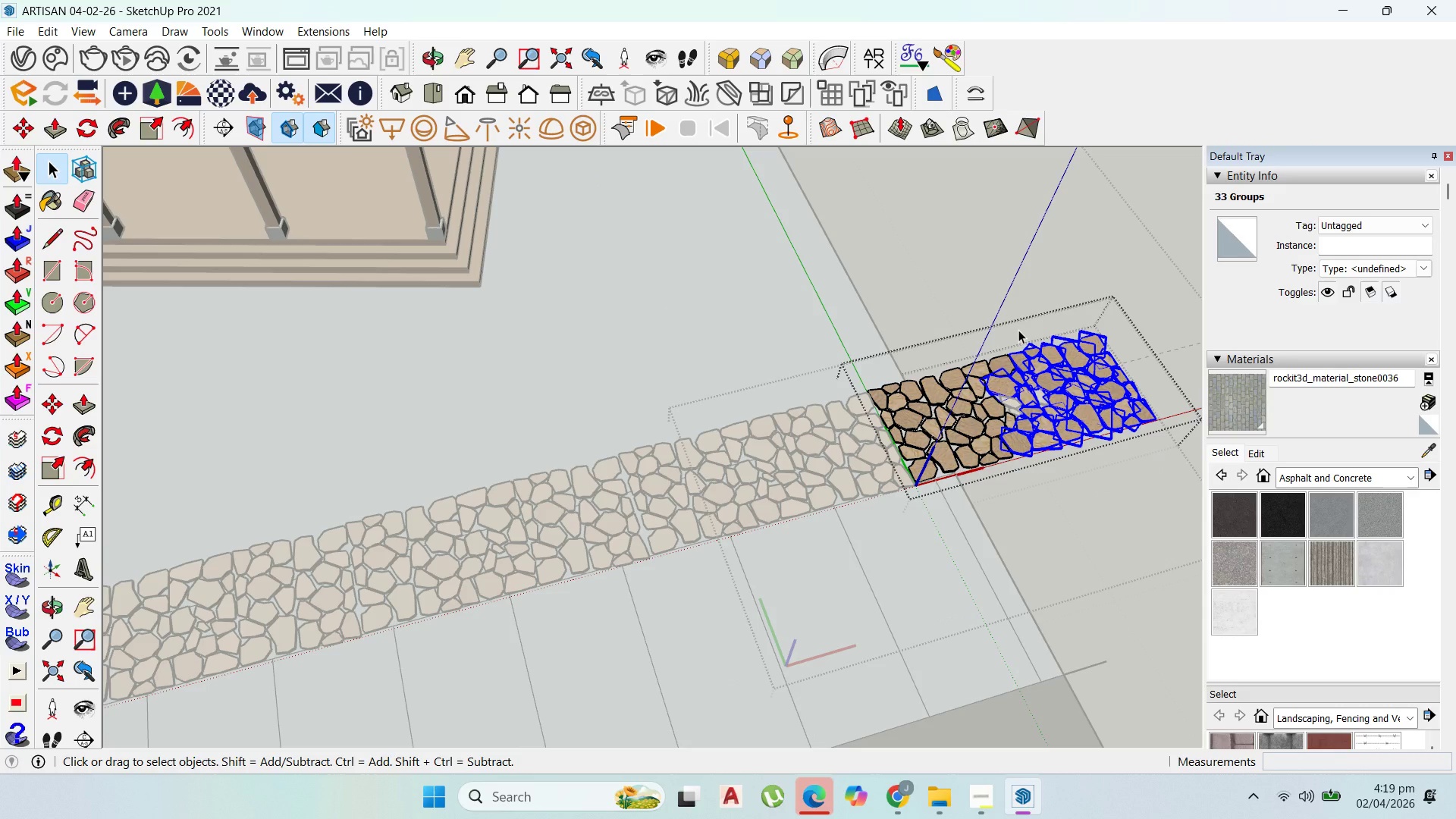 
key(Delete)
 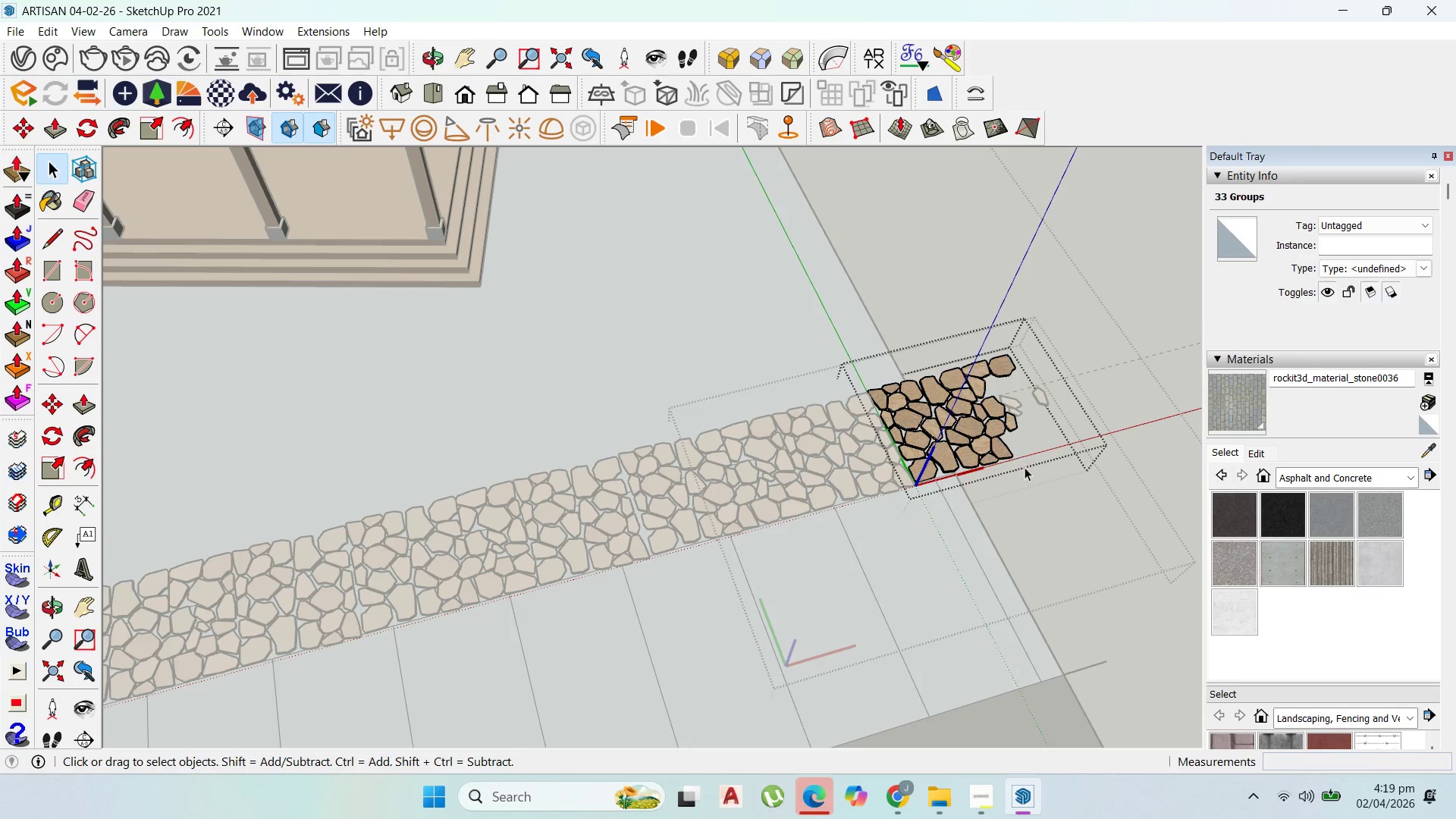 
left_click_drag(start_coordinate=[1025, 467], to_coordinate=[1015, 393])
 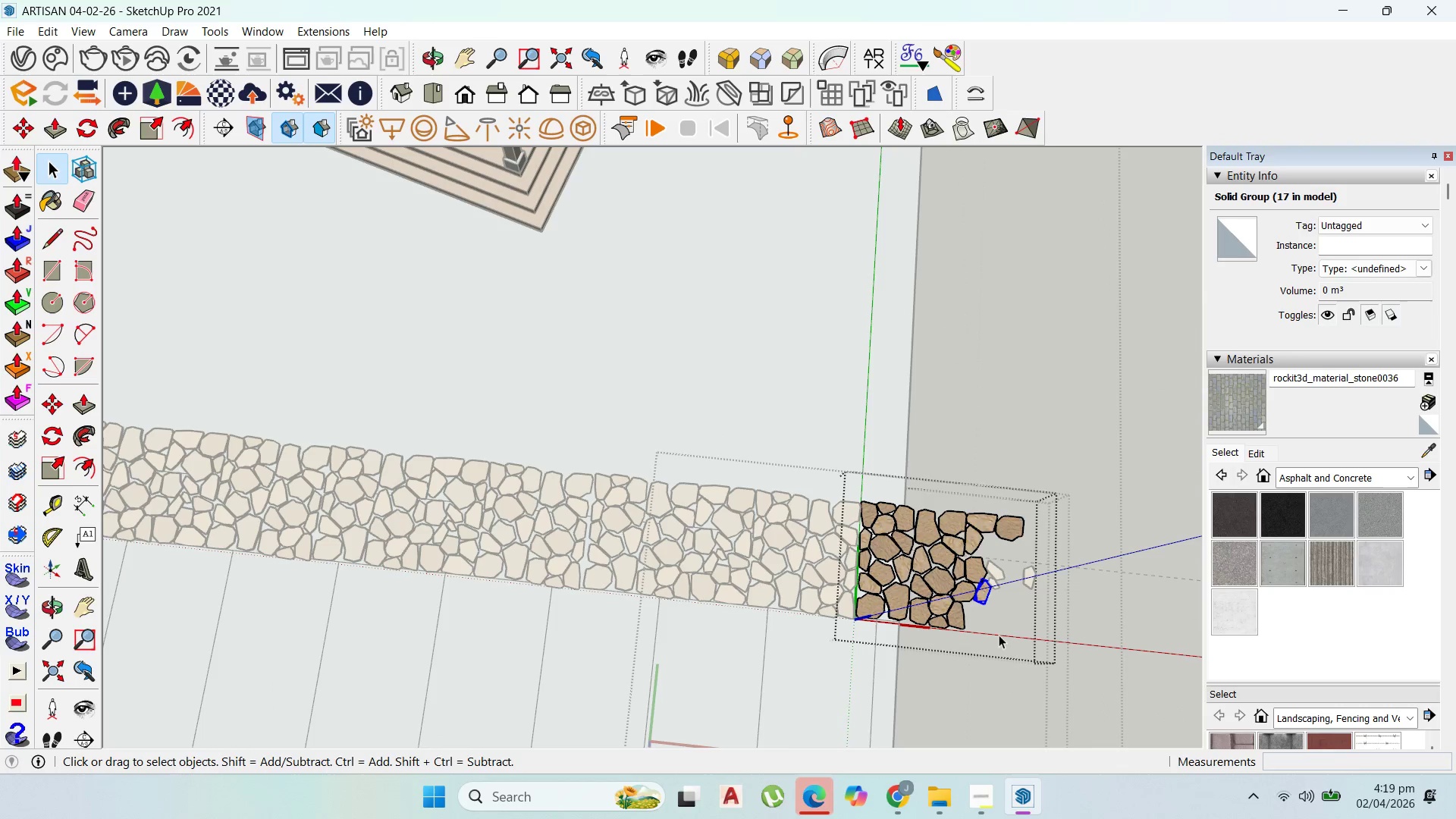 
left_click_drag(start_coordinate=[1003, 645], to_coordinate=[933, 491])
 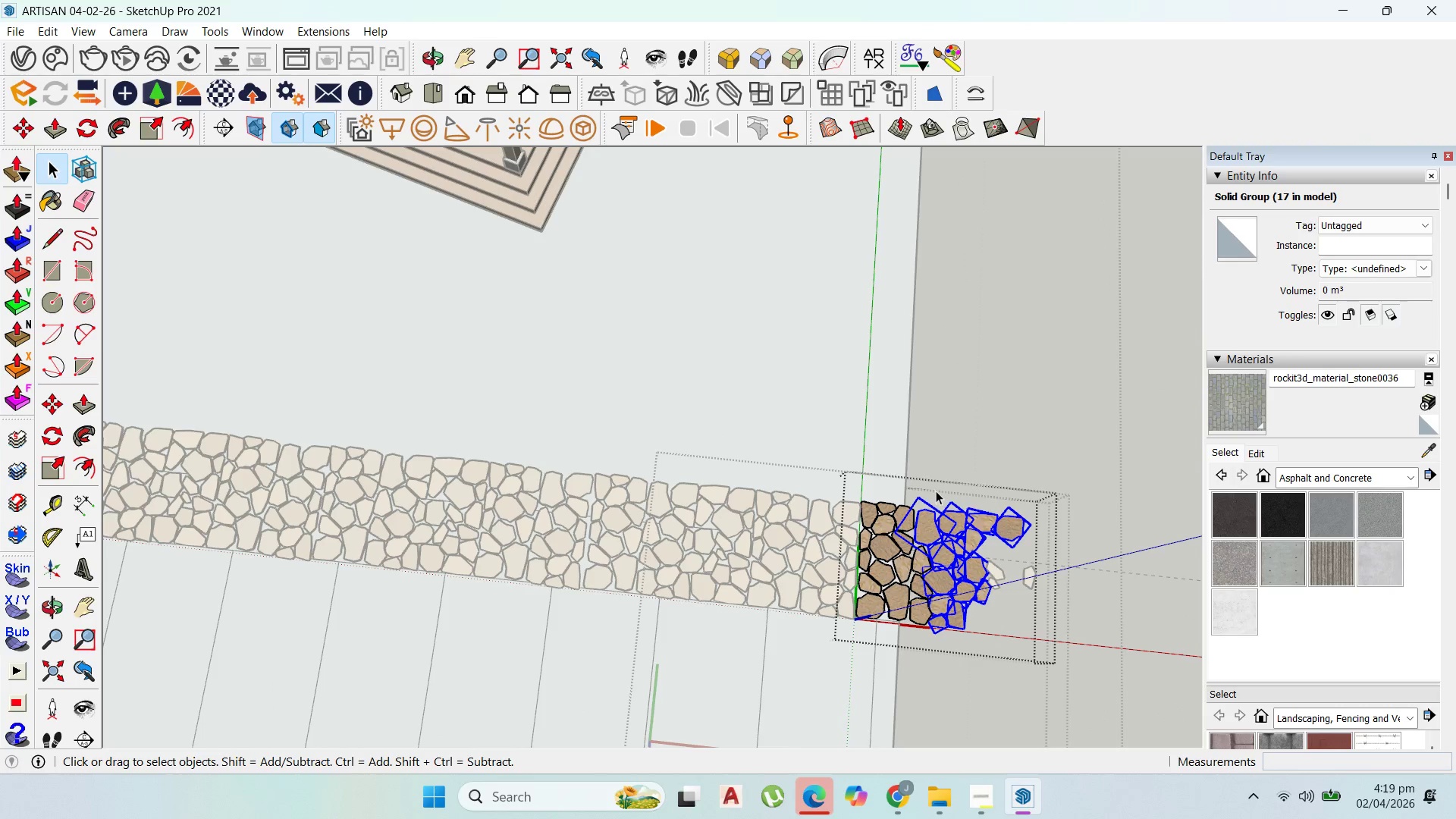 
key(Delete)
 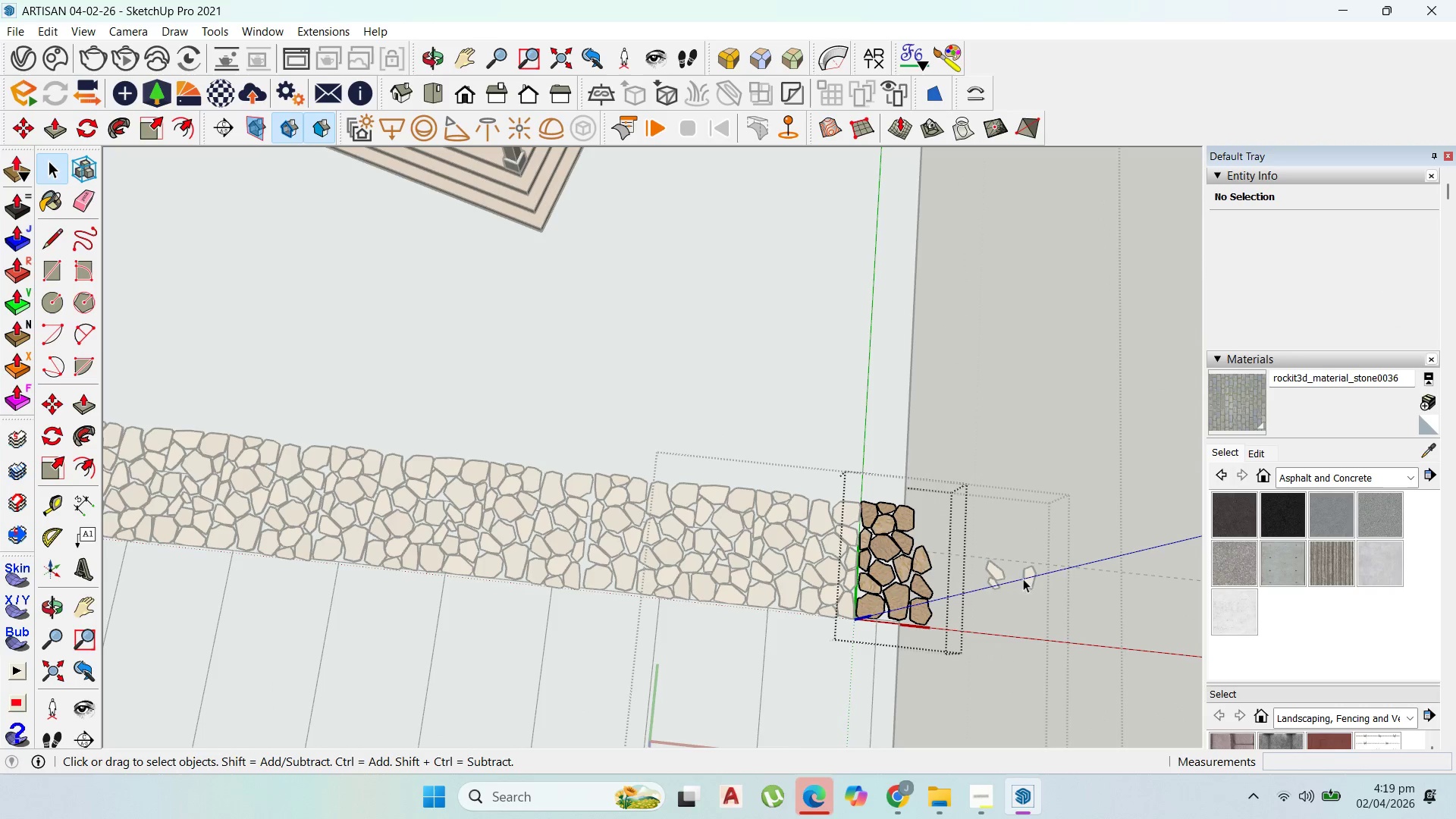 
left_click_drag(start_coordinate=[946, 622], to_coordinate=[916, 548])
 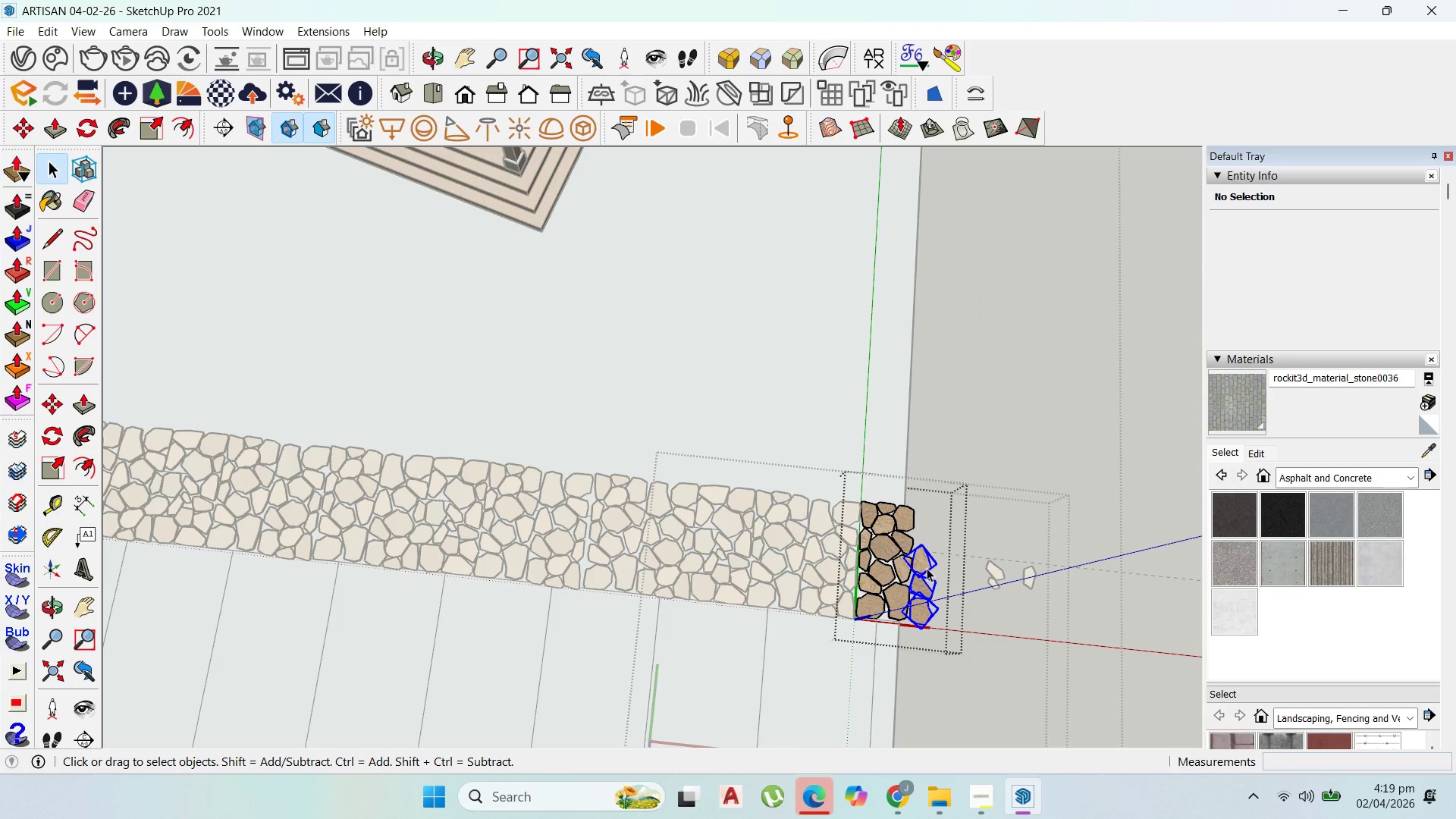 
key(Delete)
 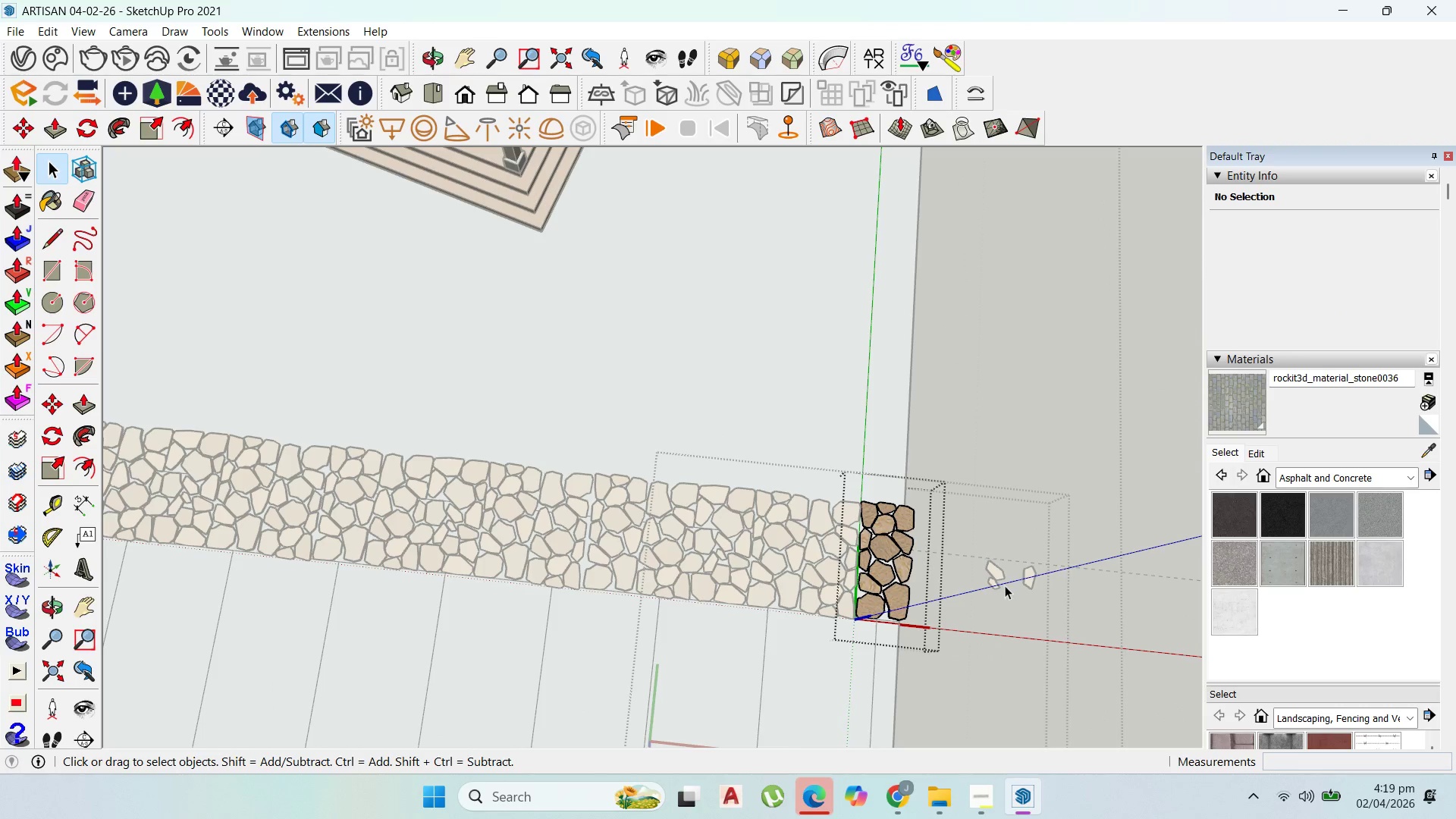 
key(Escape)
 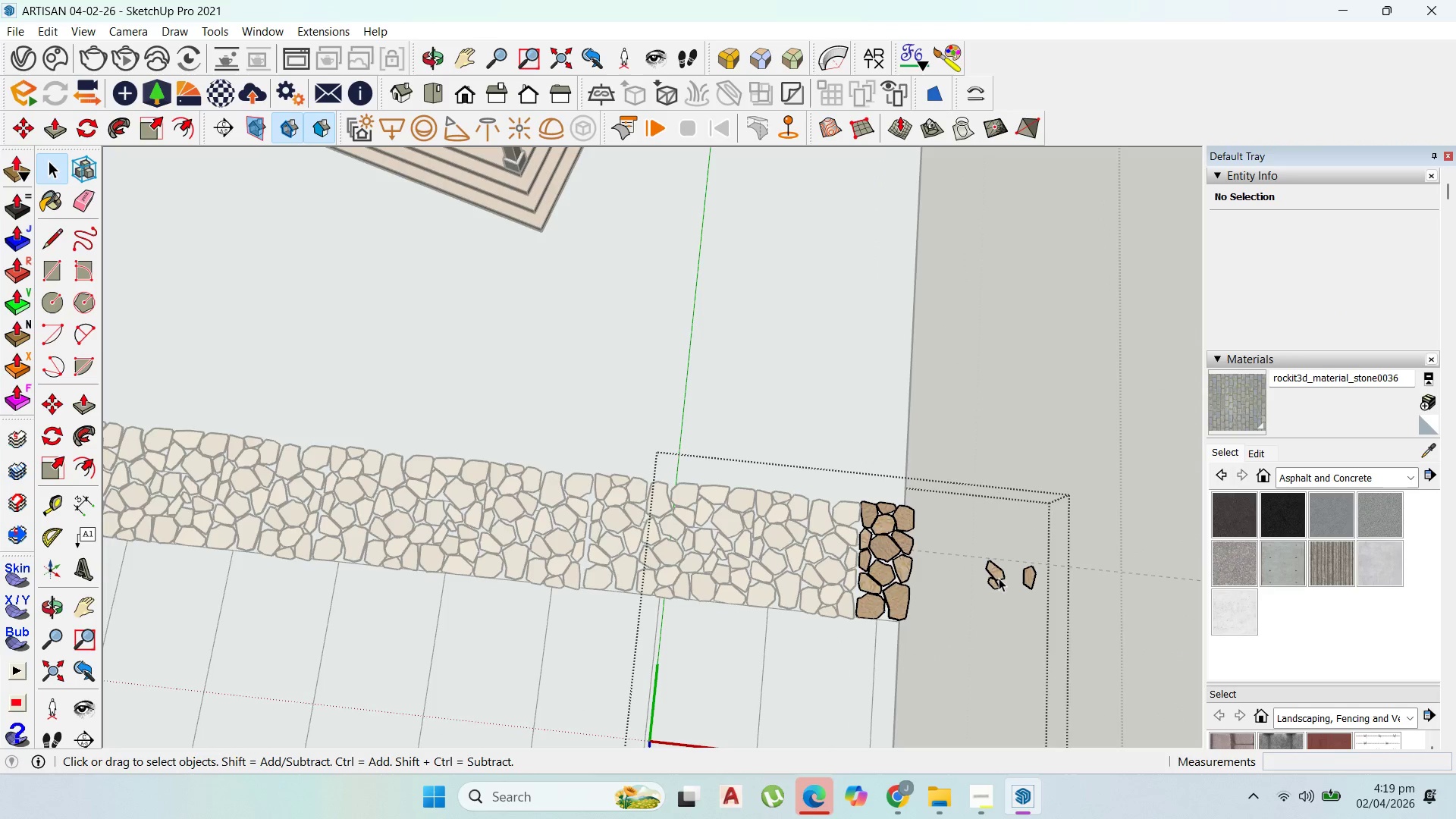 
key(Escape)
 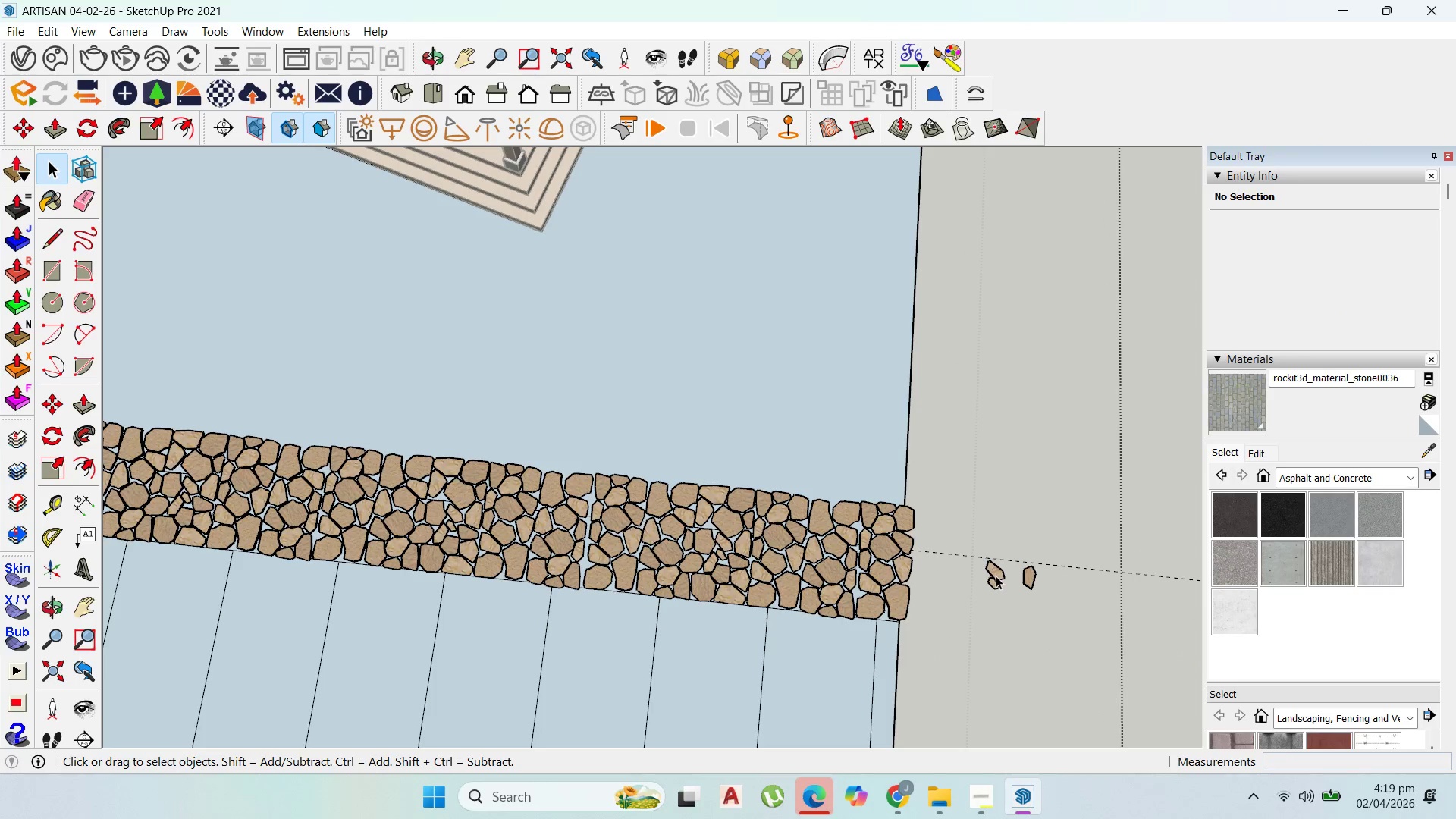 
double_click([996, 576])
 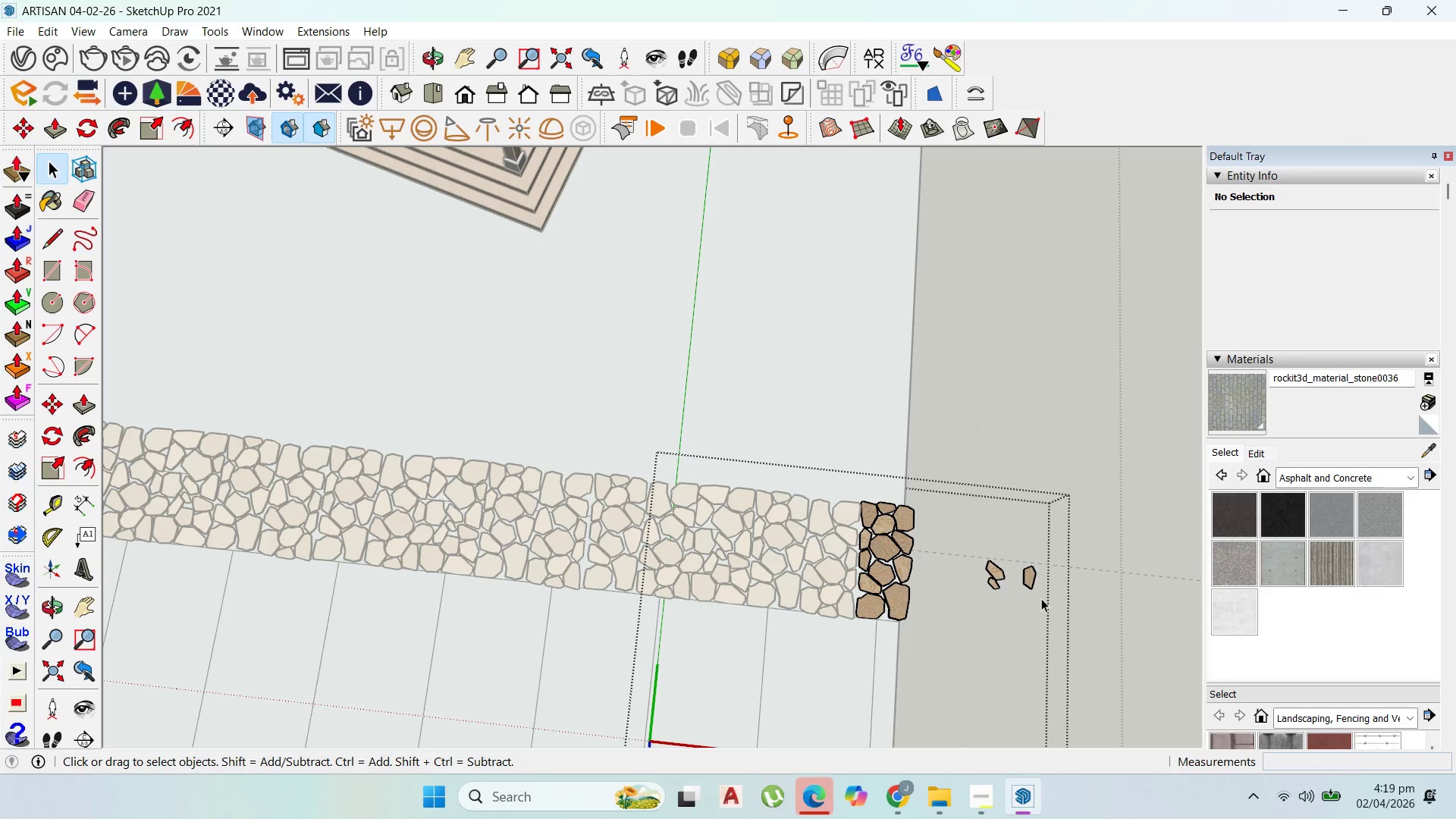 
left_click_drag(start_coordinate=[1043, 600], to_coordinate=[973, 541])
 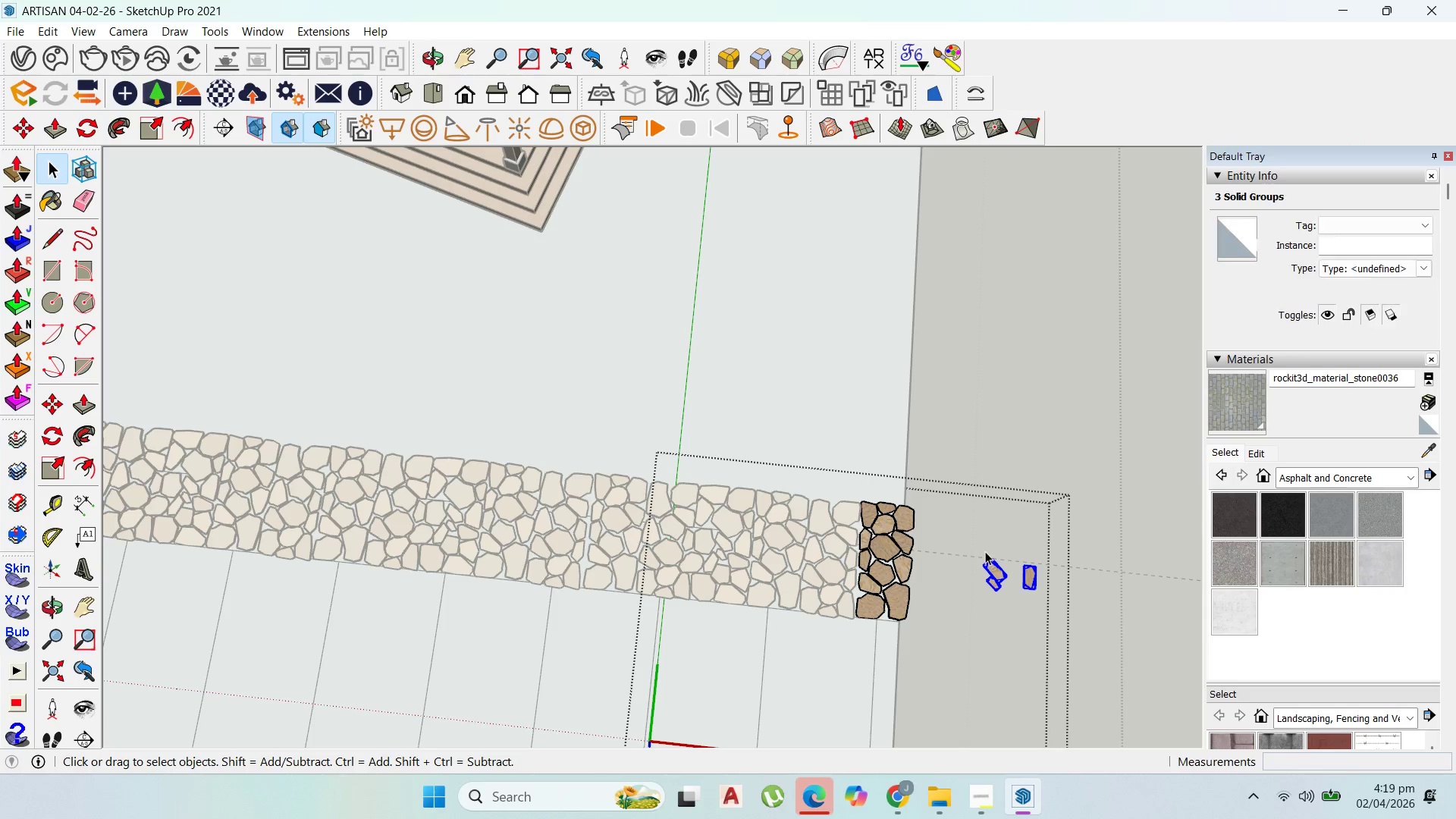 
key(Delete)
 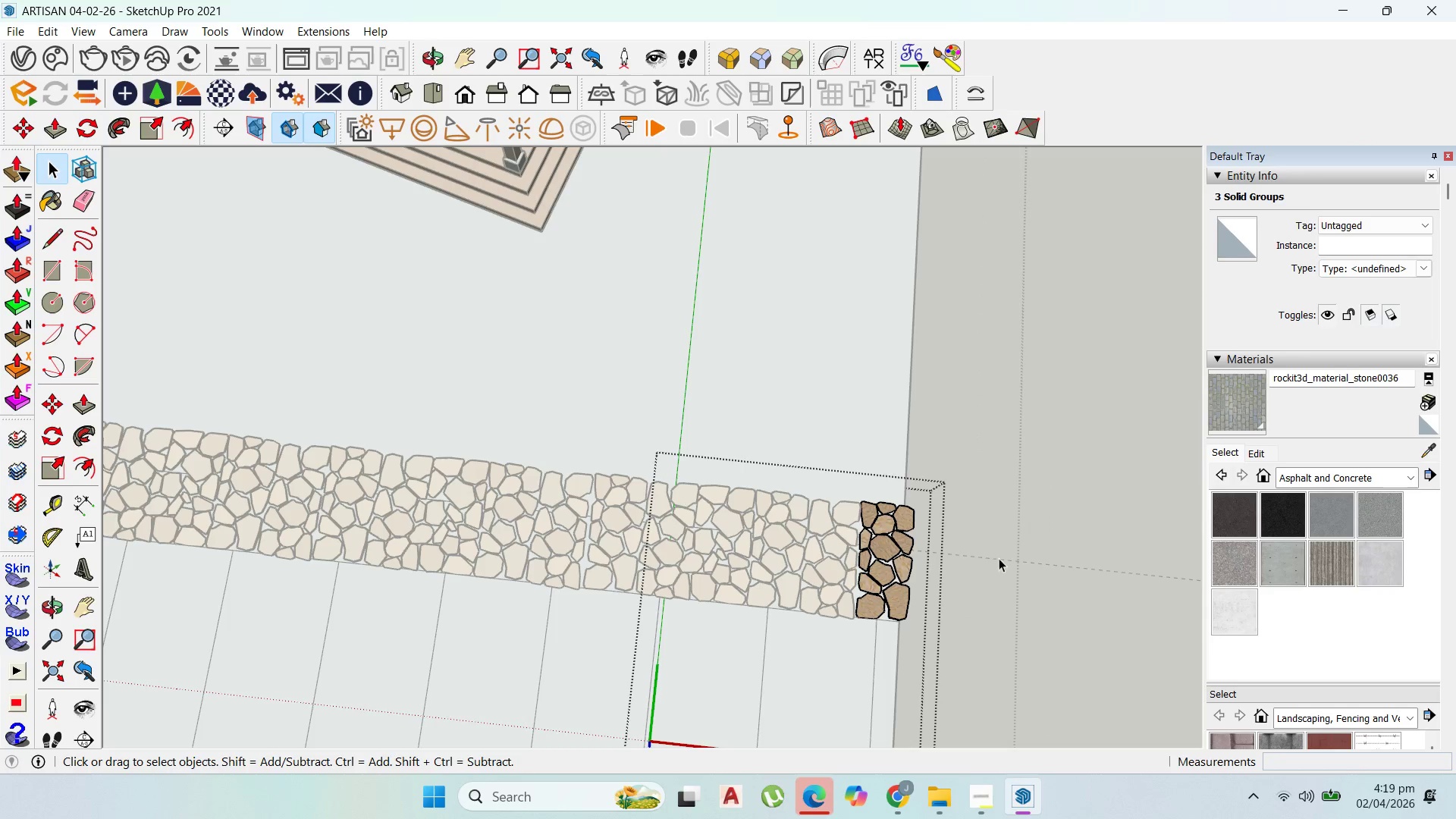 
key(Escape)
 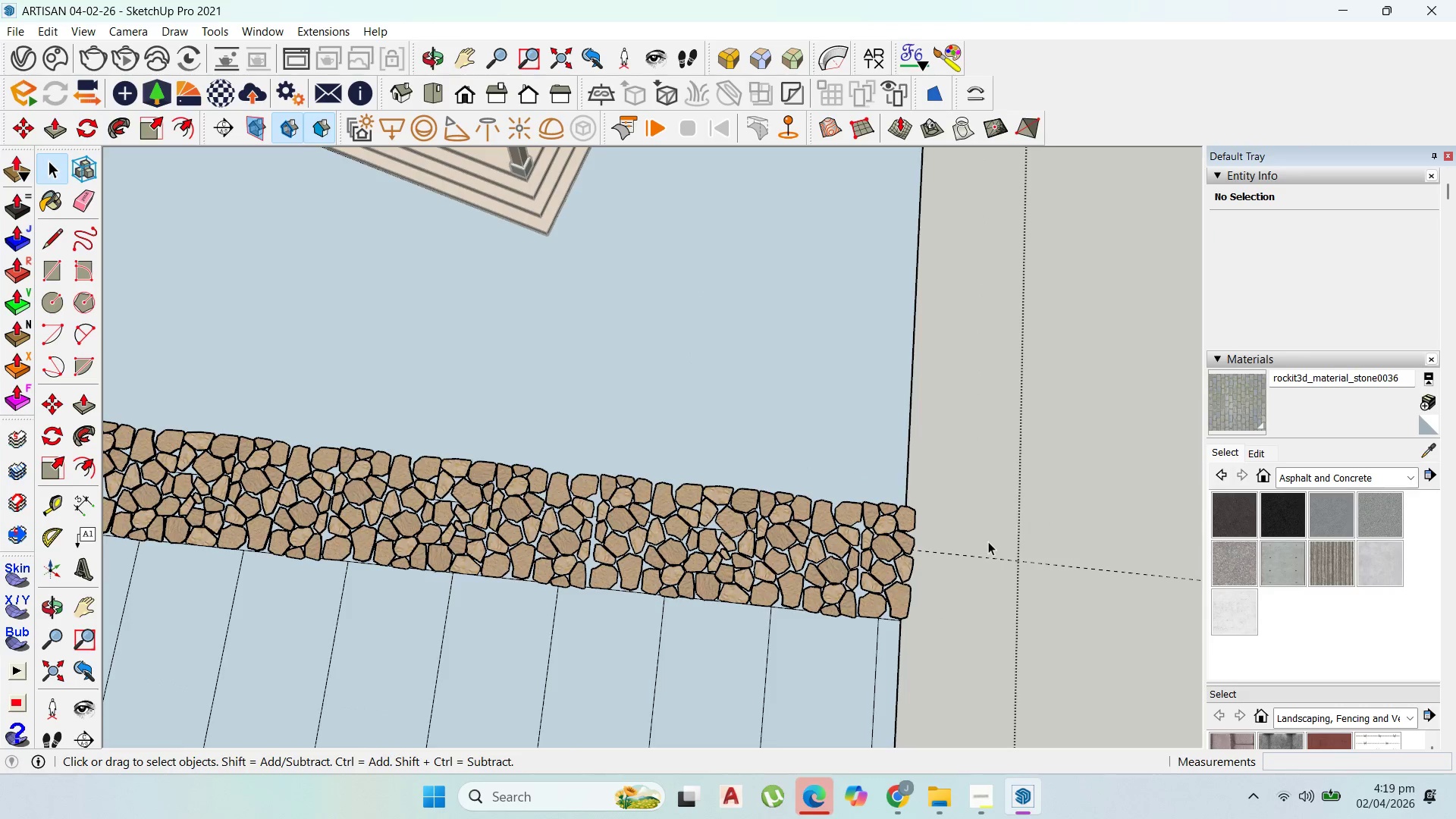 
key(Escape)
 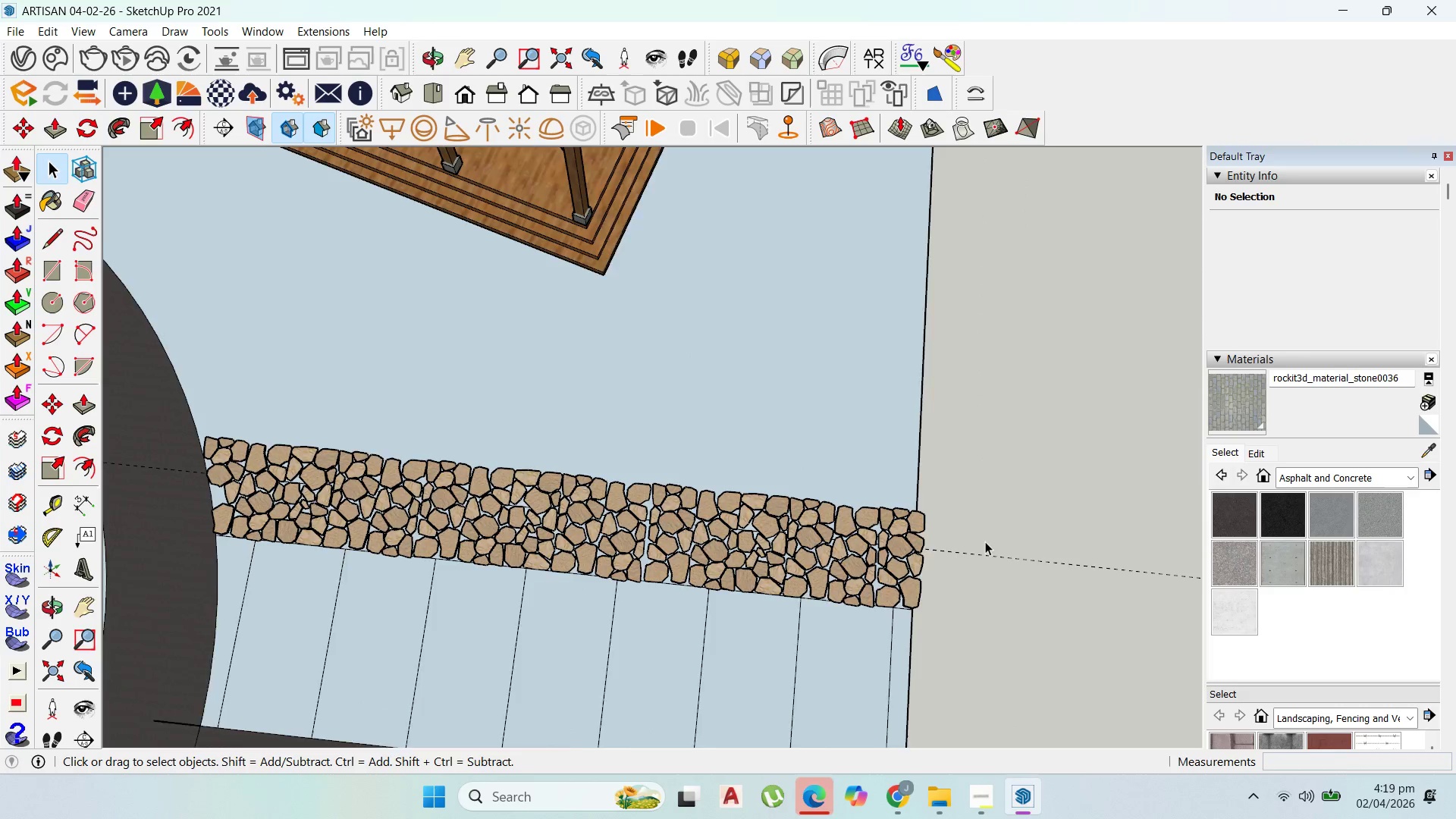 
key(Escape)
 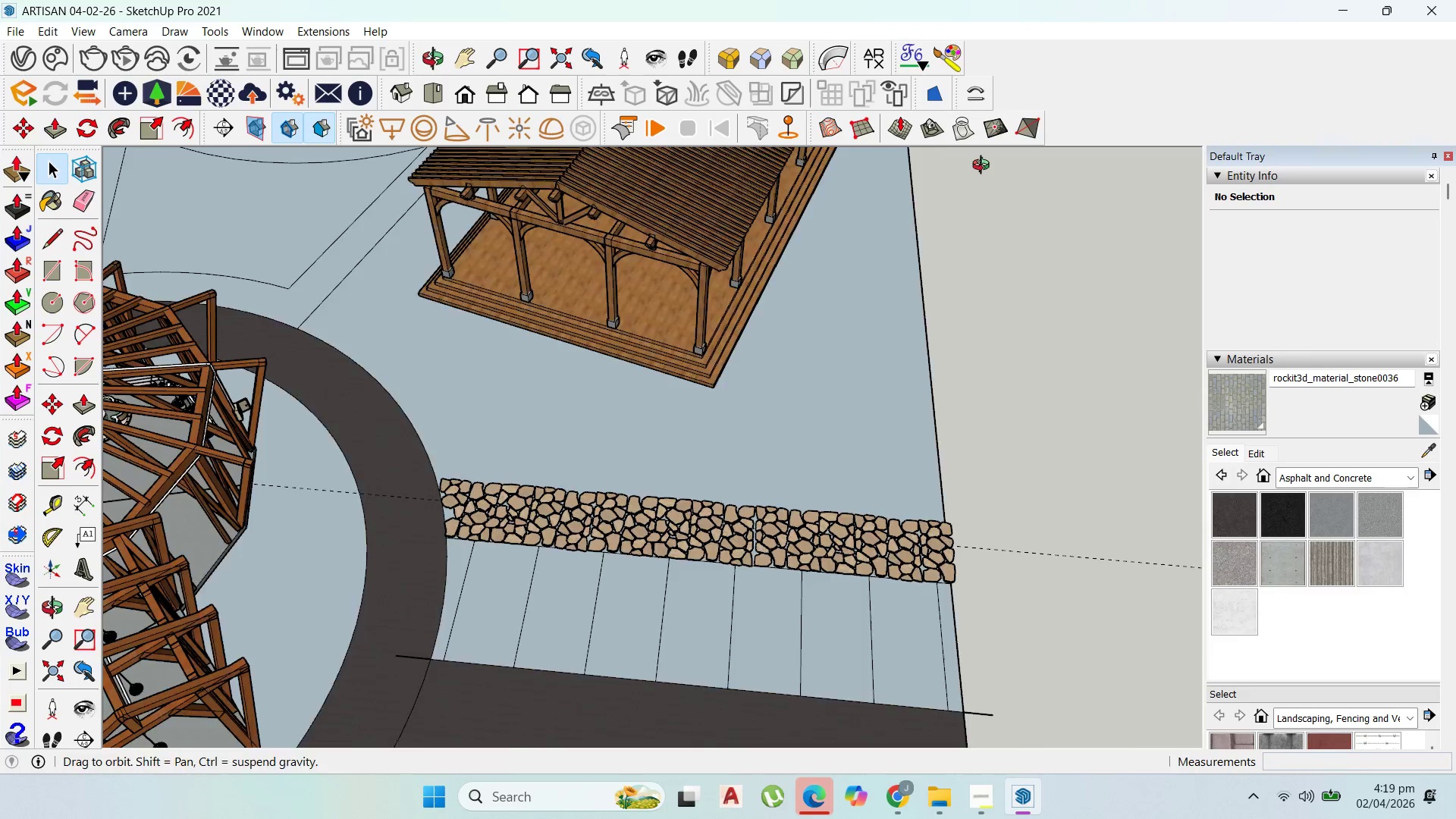 
scroll: coordinate [946, 376], scroll_direction: down, amount: 32.0
 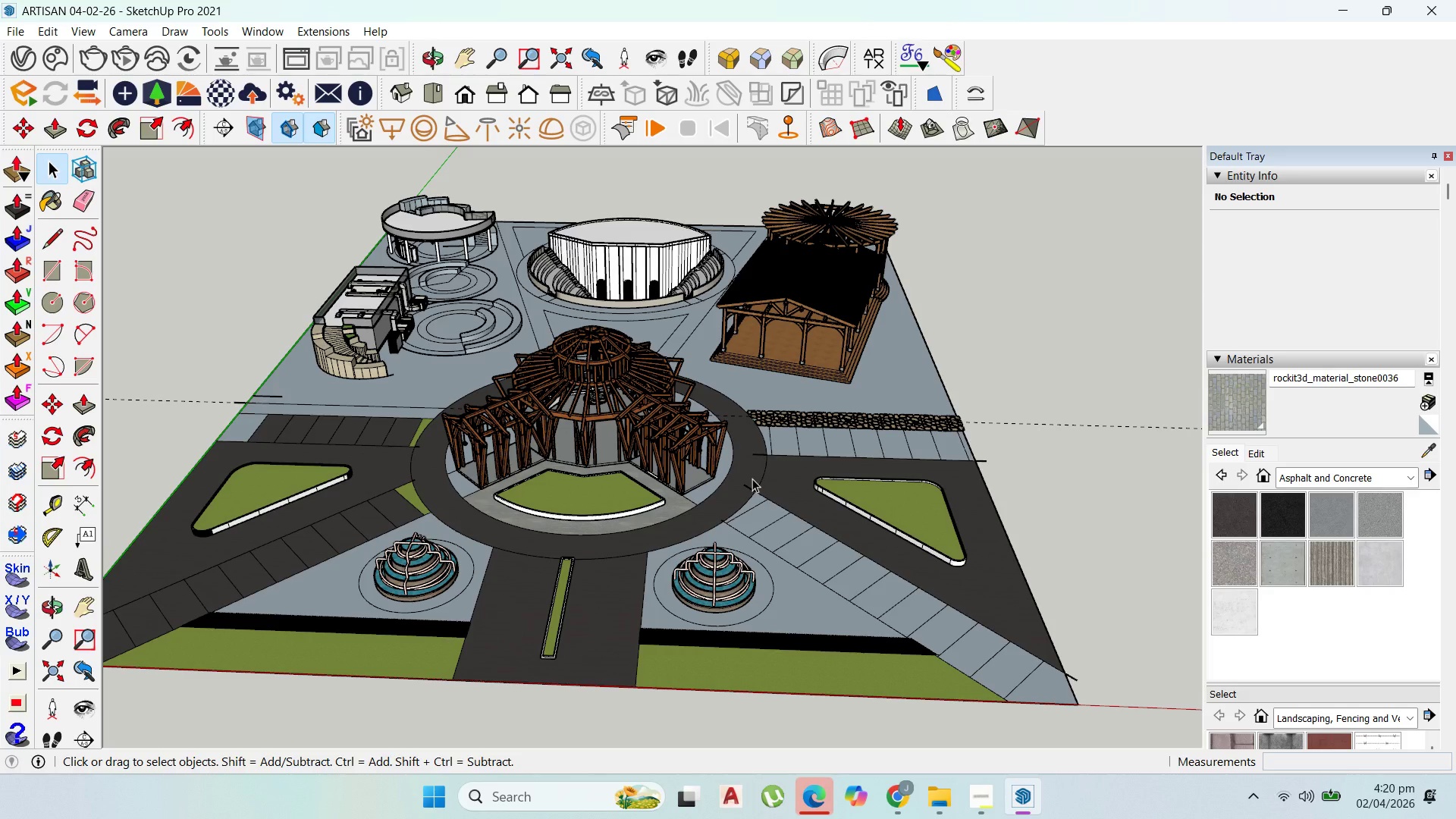 
wait(7.34)
 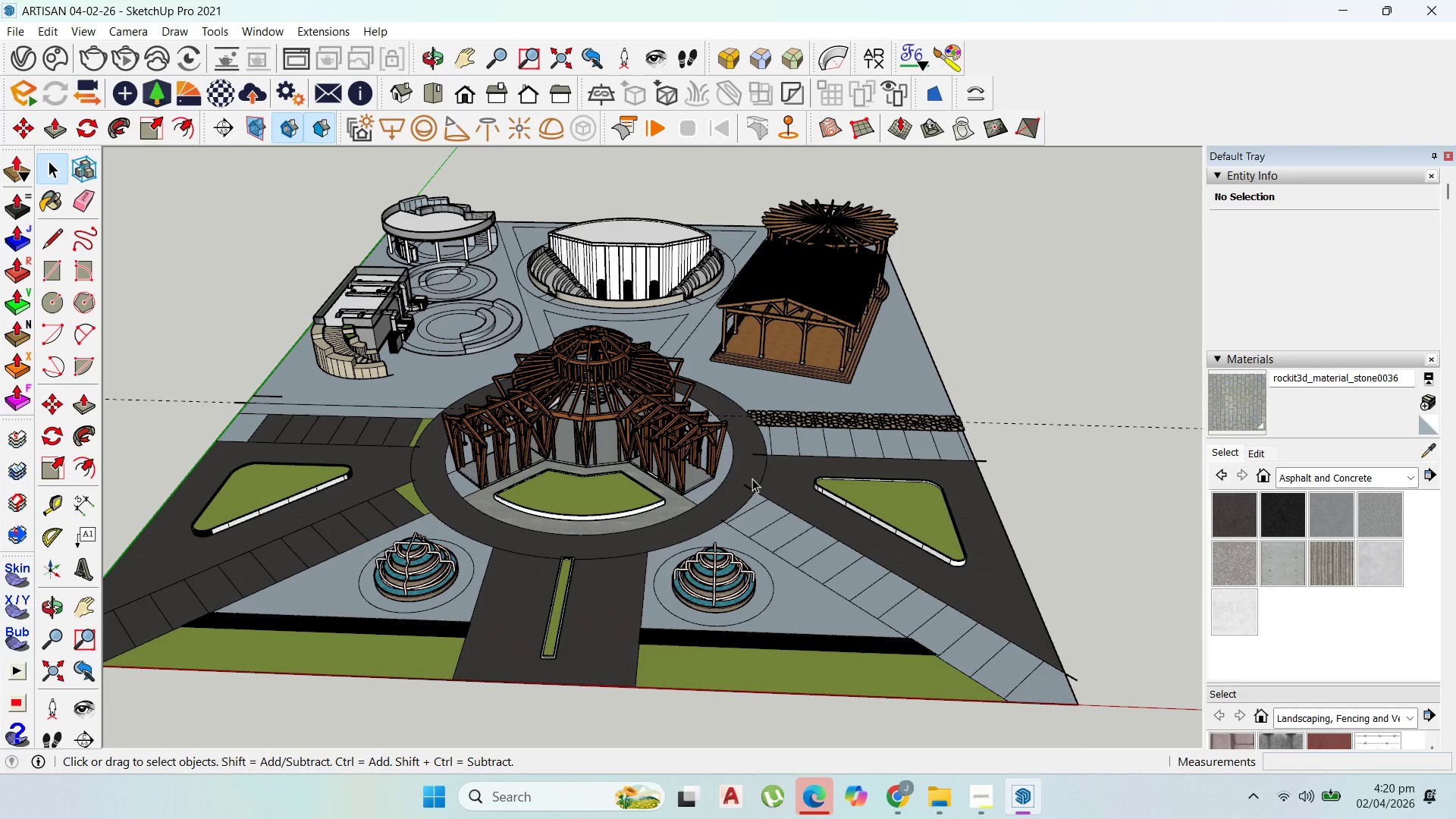 
scroll: coordinate [821, 426], scroll_direction: up, amount: 14.0
 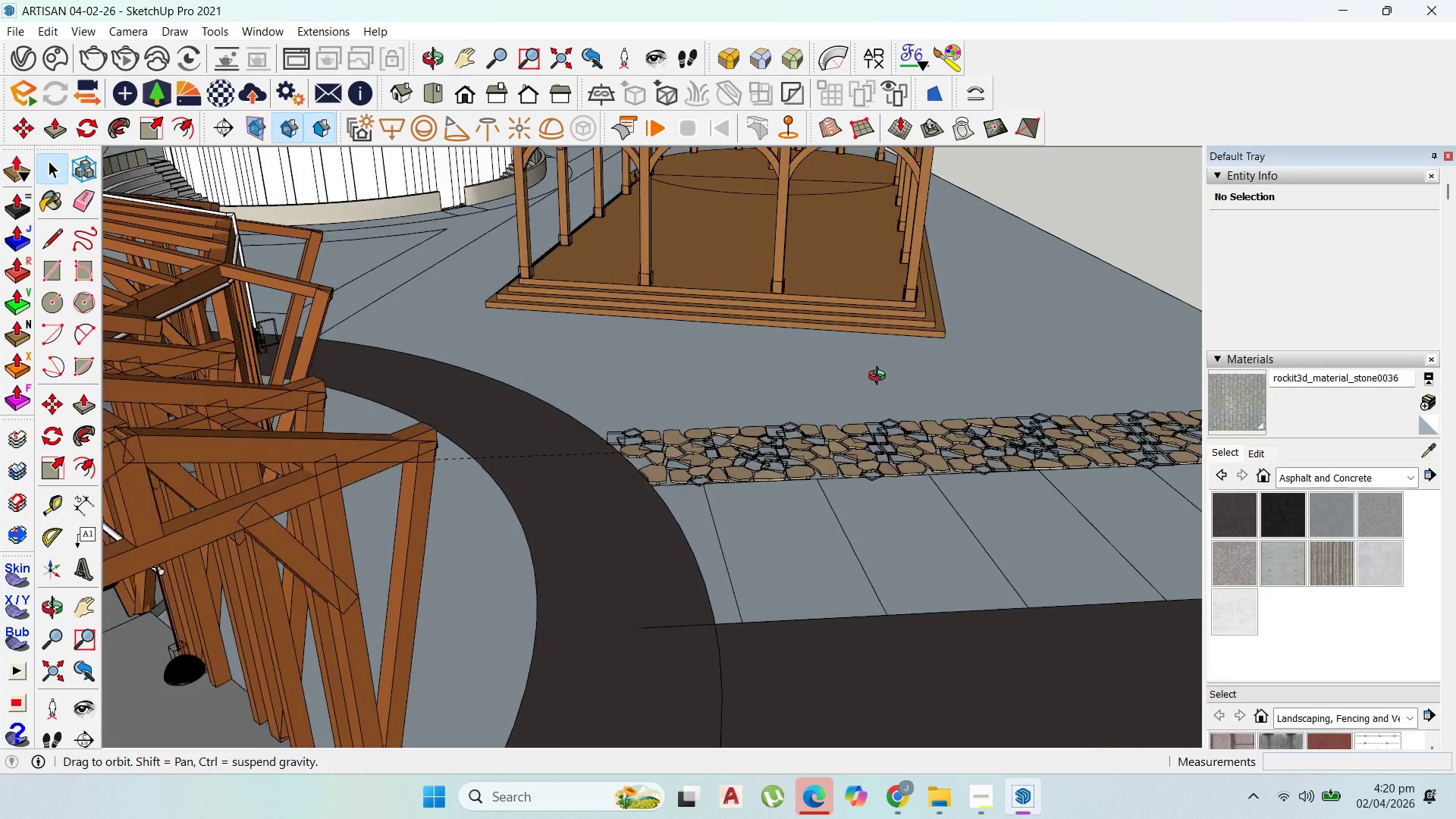 
left_click([892, 406])
 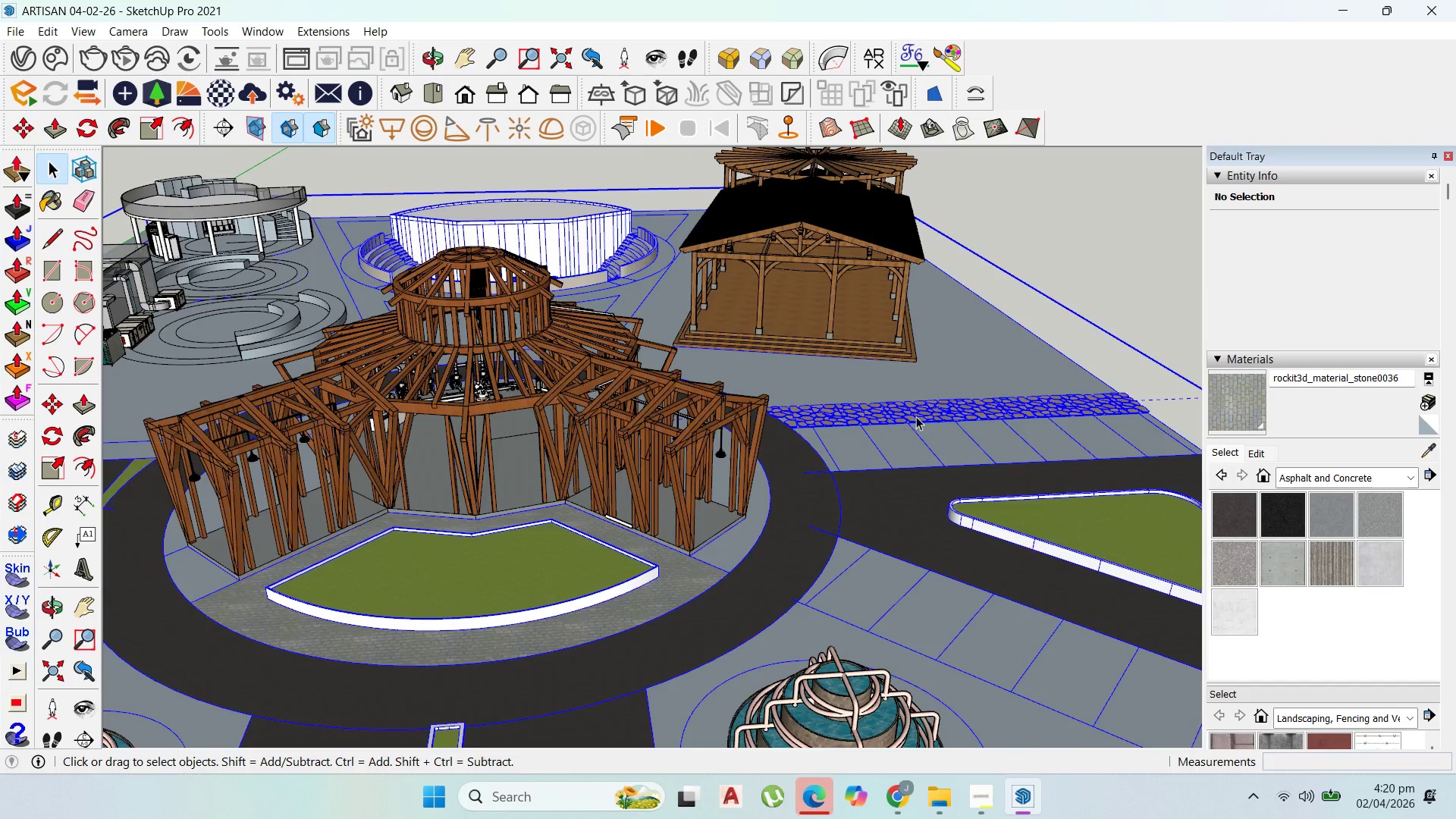 
scroll: coordinate [894, 389], scroll_direction: down, amount: 8.0
 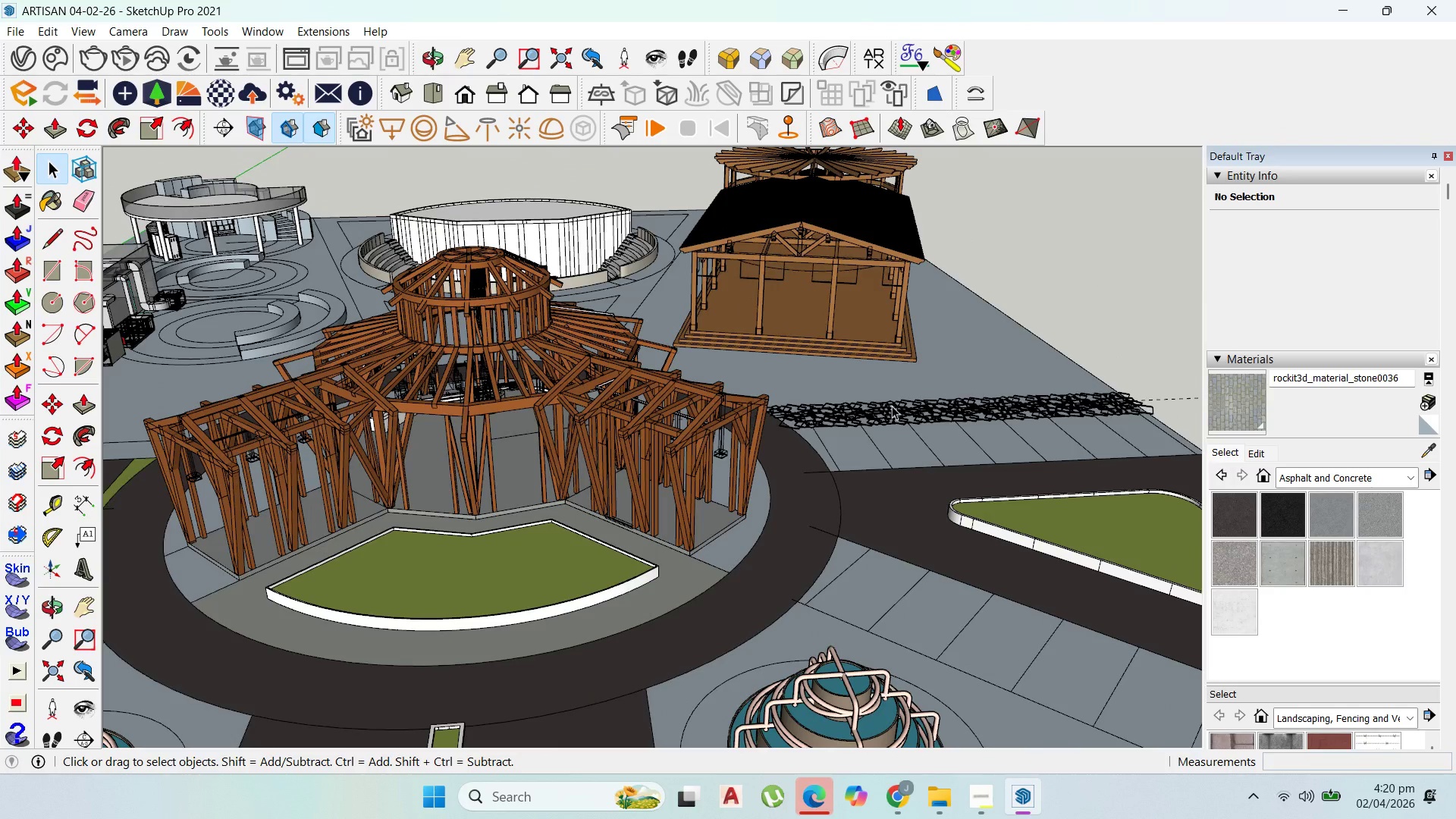 
scroll: coordinate [934, 425], scroll_direction: up, amount: 2.0
 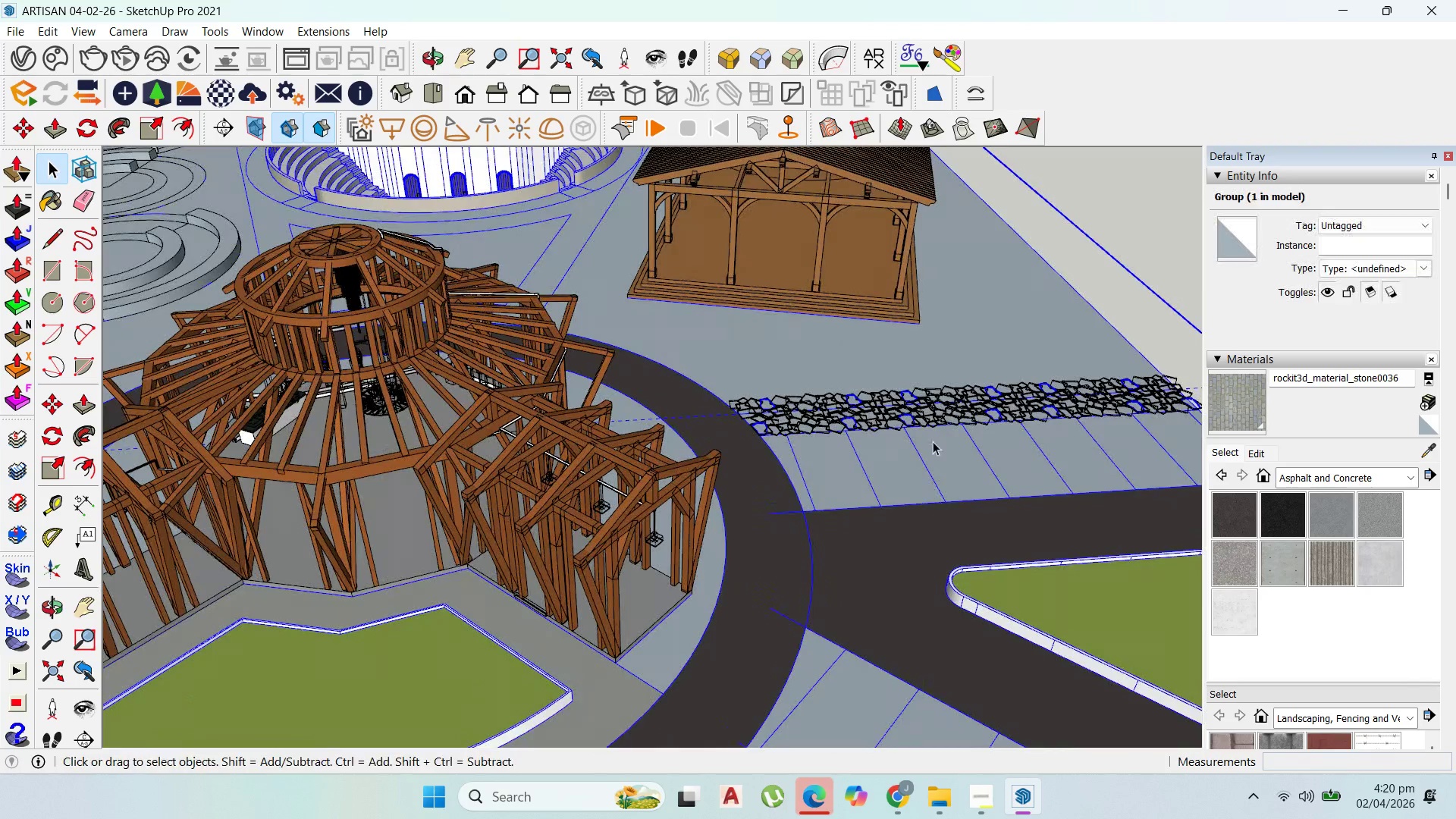 
scroll: coordinate [889, 390], scroll_direction: down, amount: 5.0
 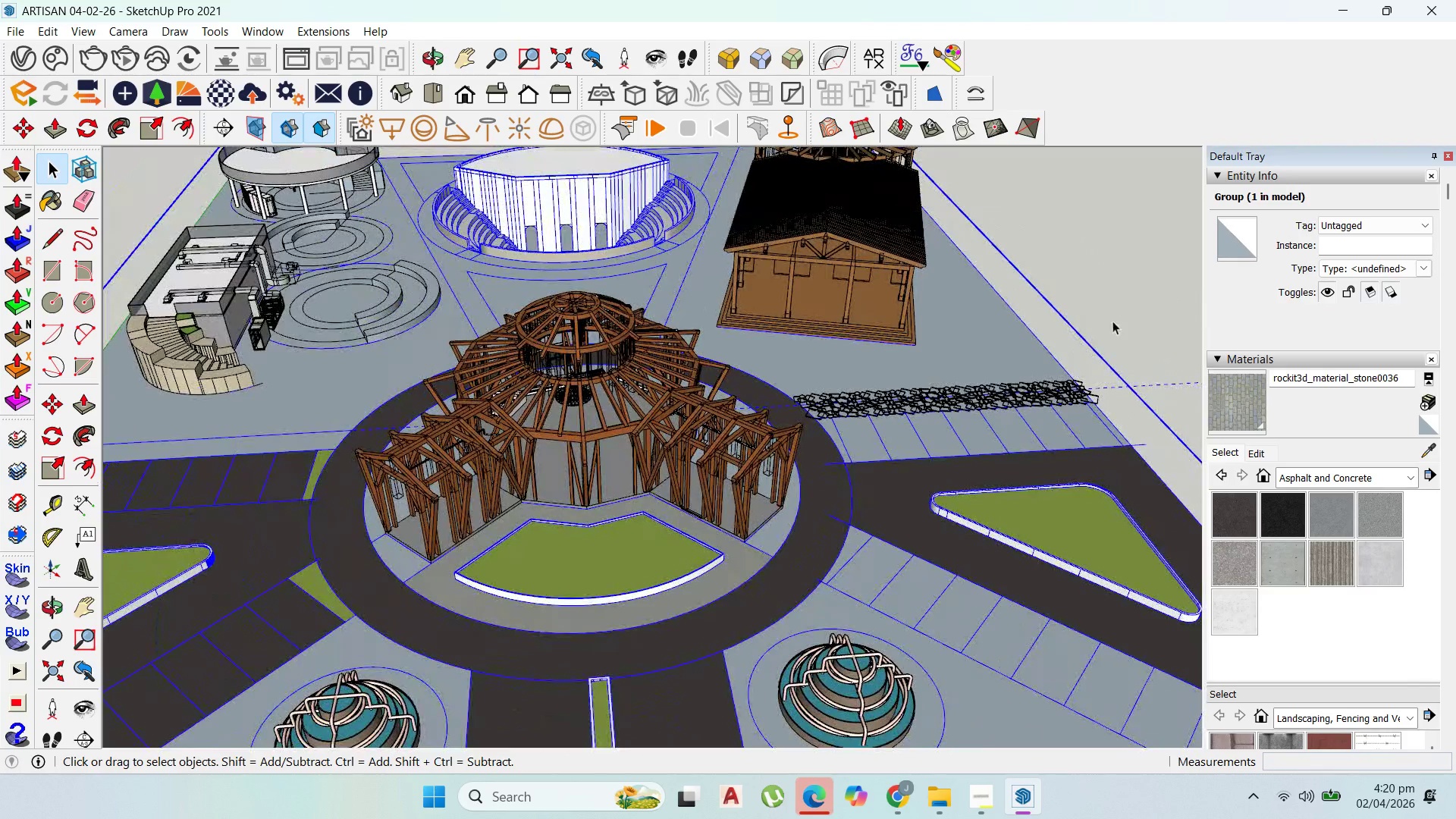 
left_click([1147, 310])
 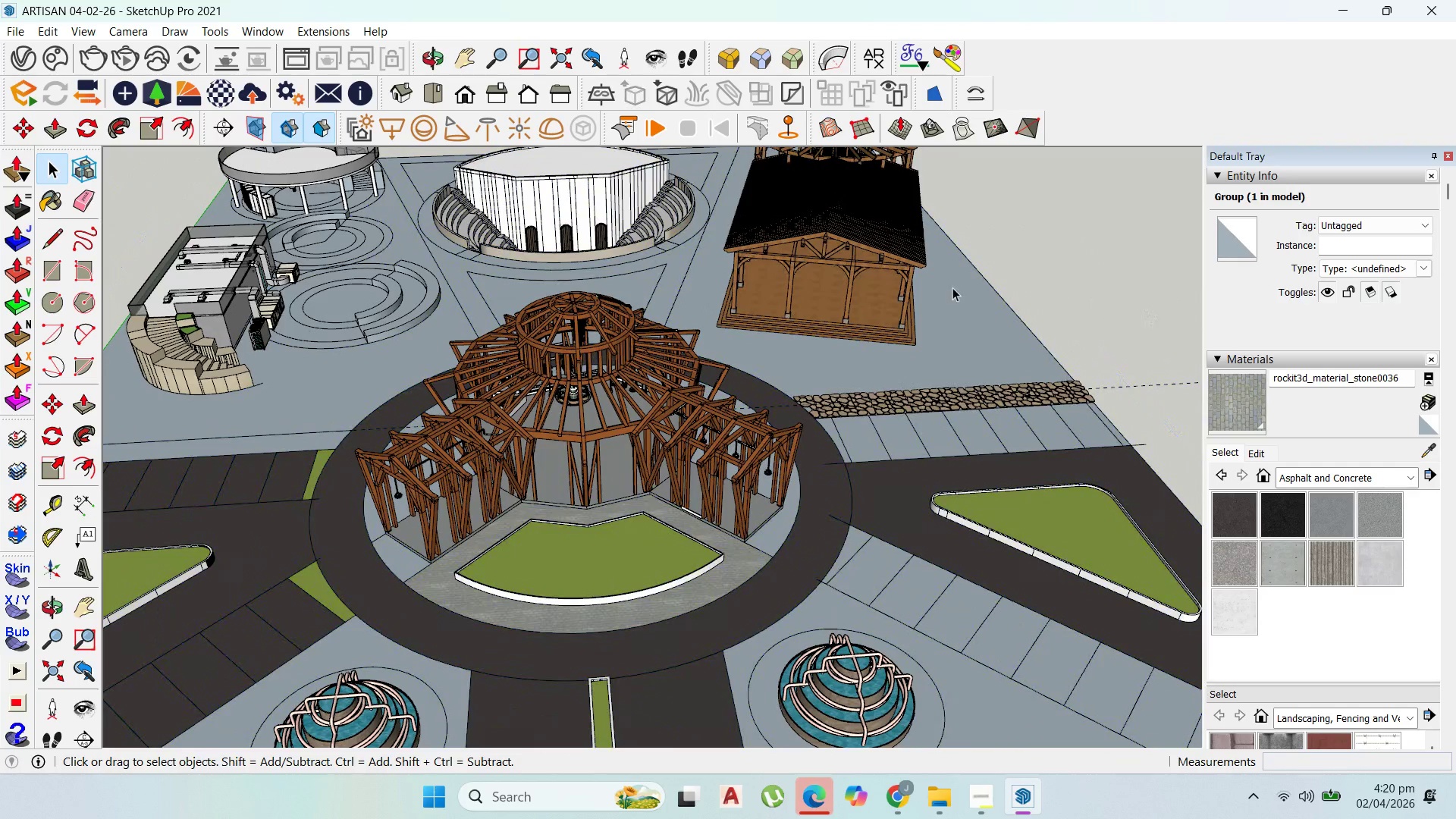 
scroll: coordinate [748, 560], scroll_direction: up, amount: 1.0
 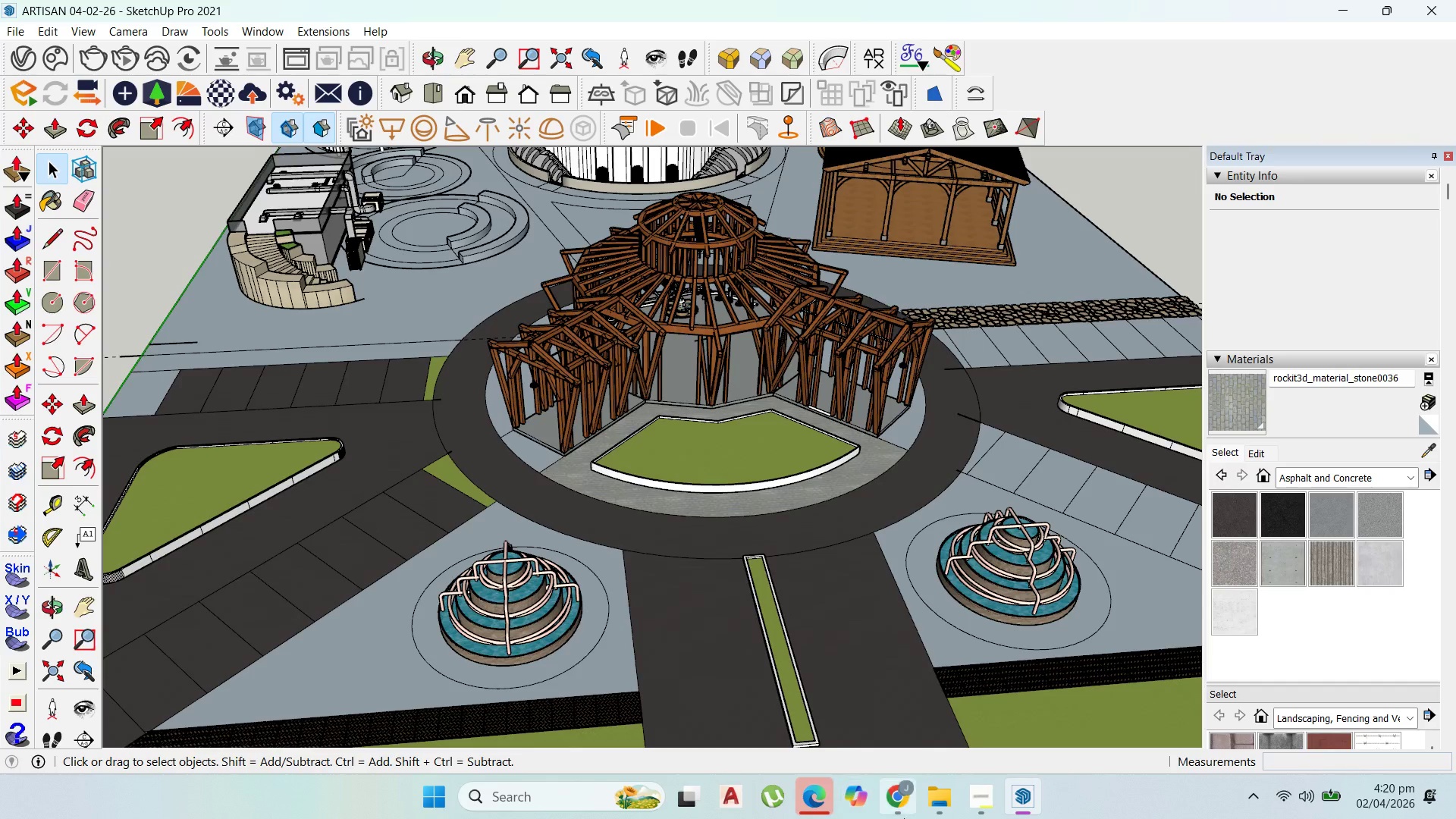 
left_click([975, 800])